 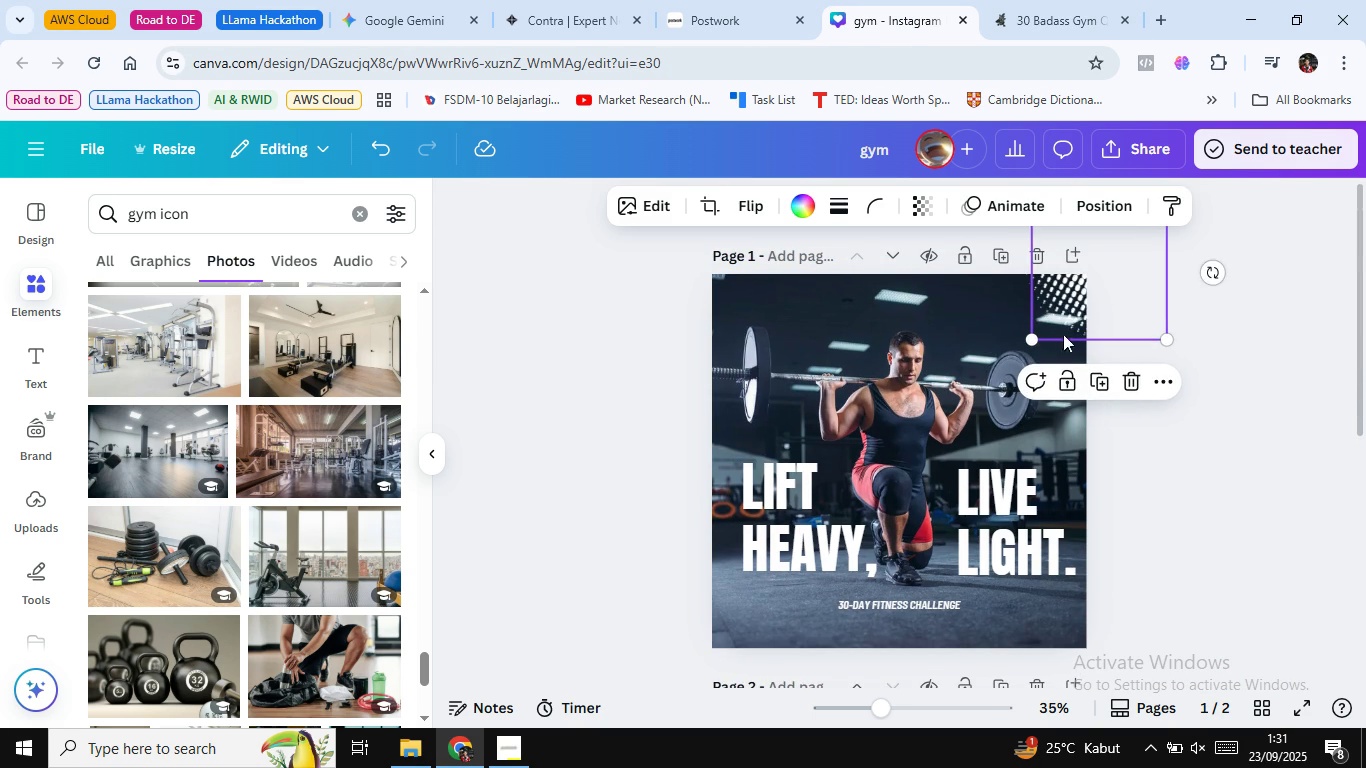 
scroll: coordinate [976, 474], scroll_direction: down, amount: 8.0
 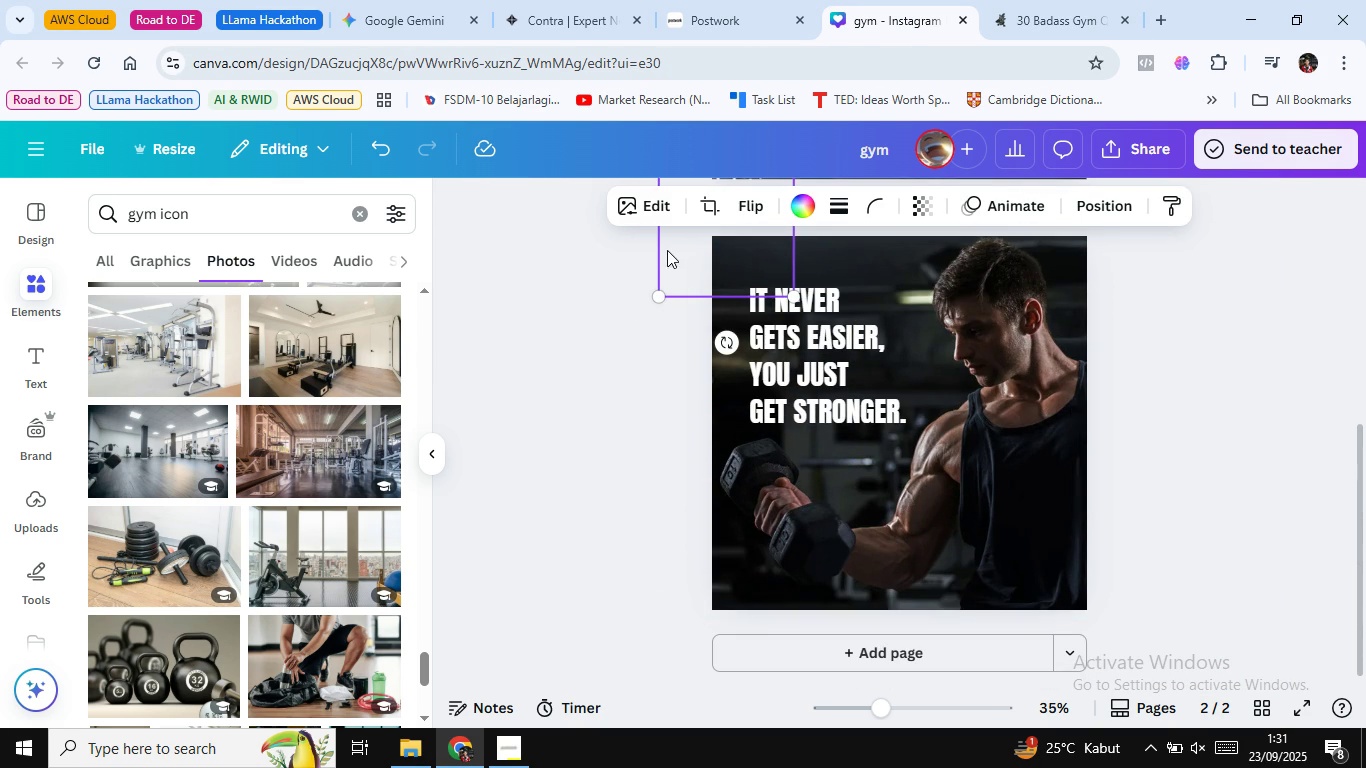 
mouse_move([1054, 300])
 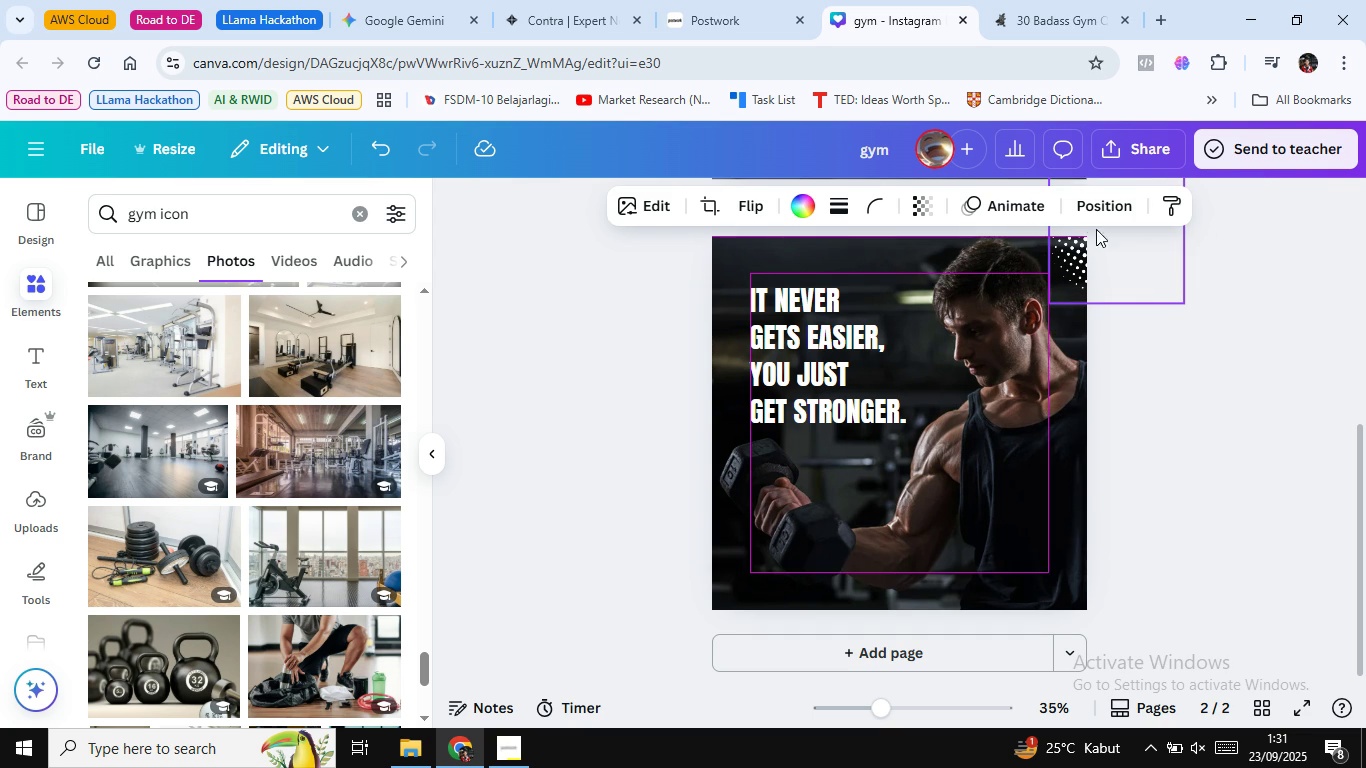 
left_click([1202, 417])
 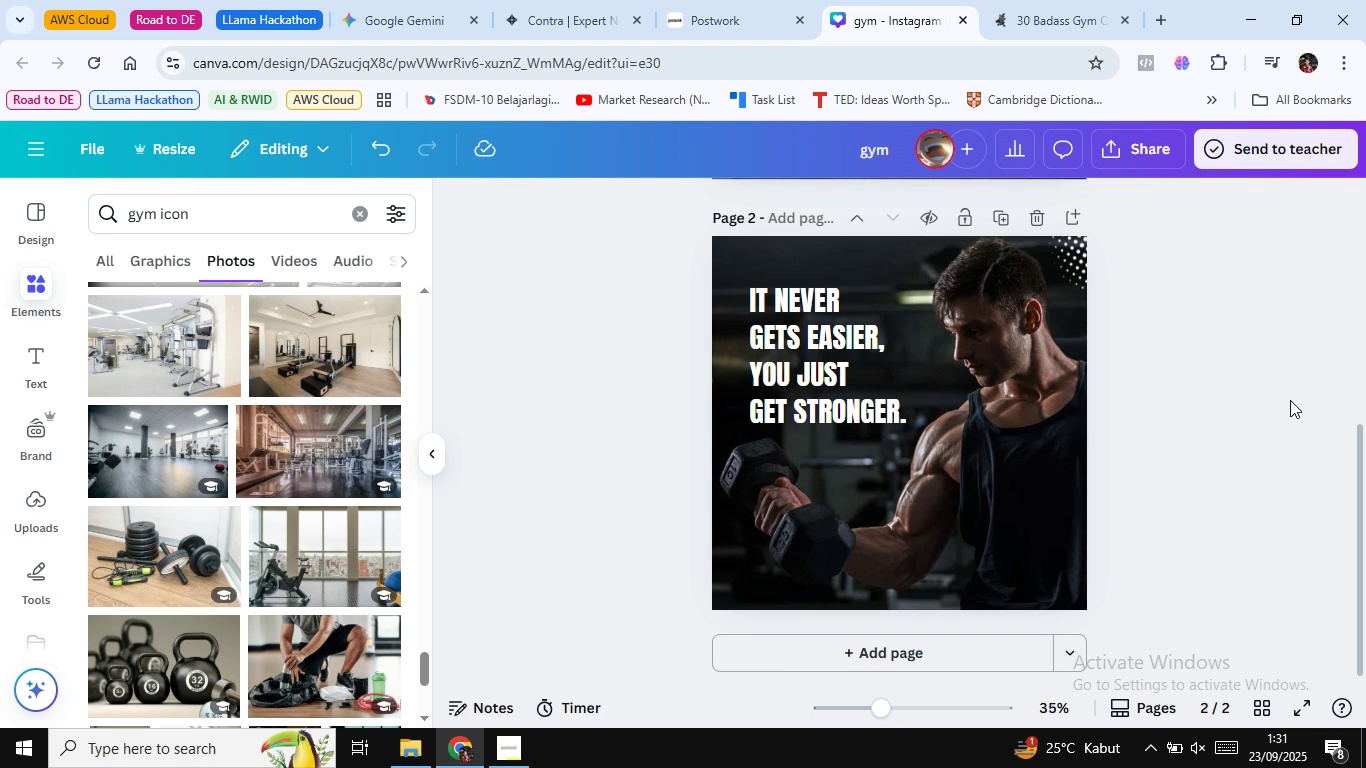 
wait(16.75)
 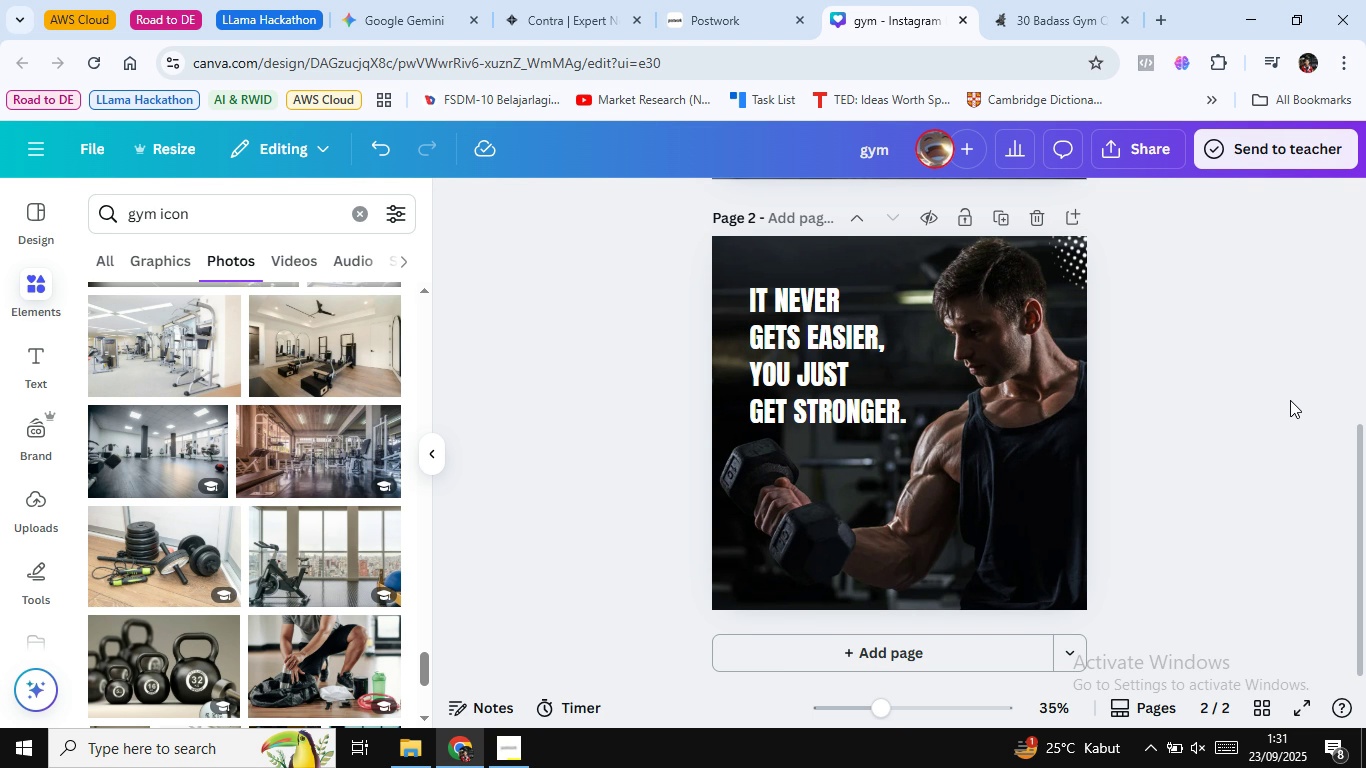 
scroll: coordinate [370, 360], scroll_direction: down, amount: 8.0
 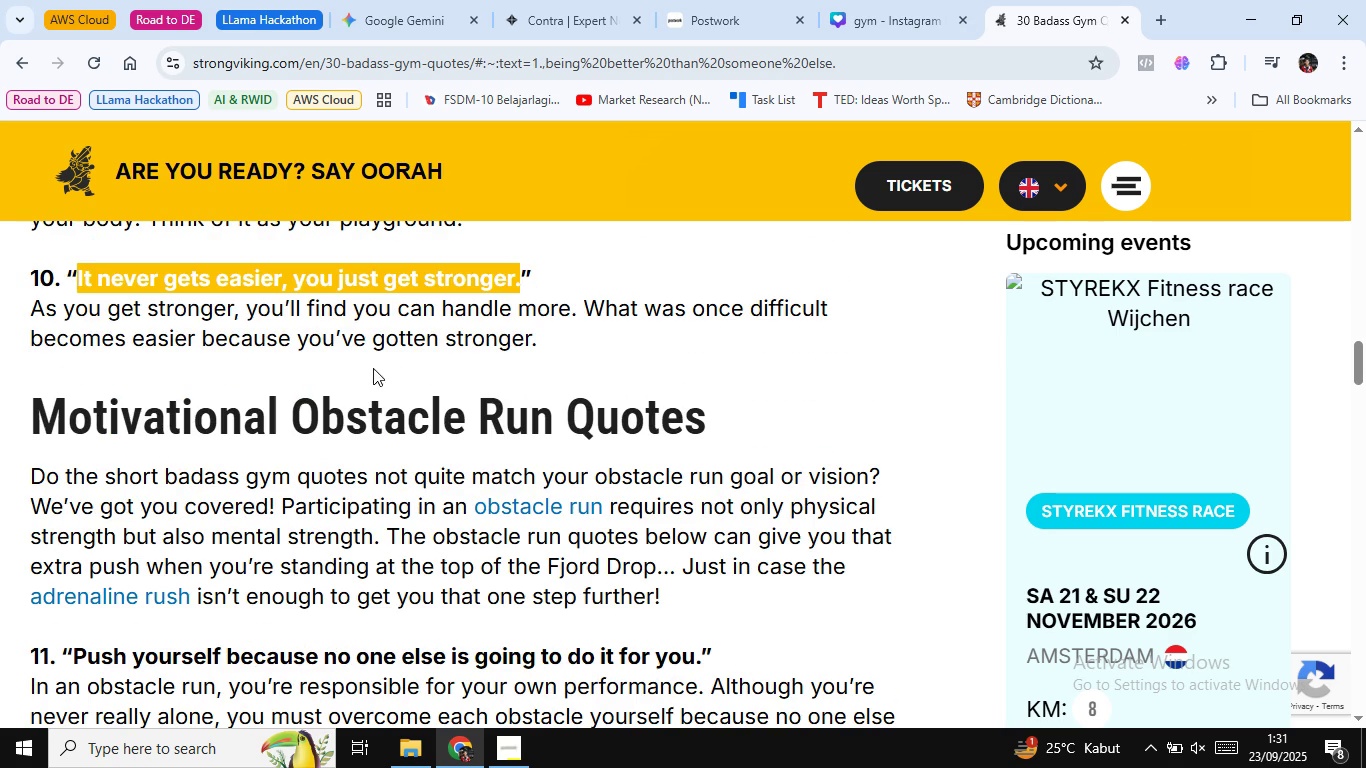 
scroll: coordinate [386, 378], scroll_direction: up, amount: 14.0
 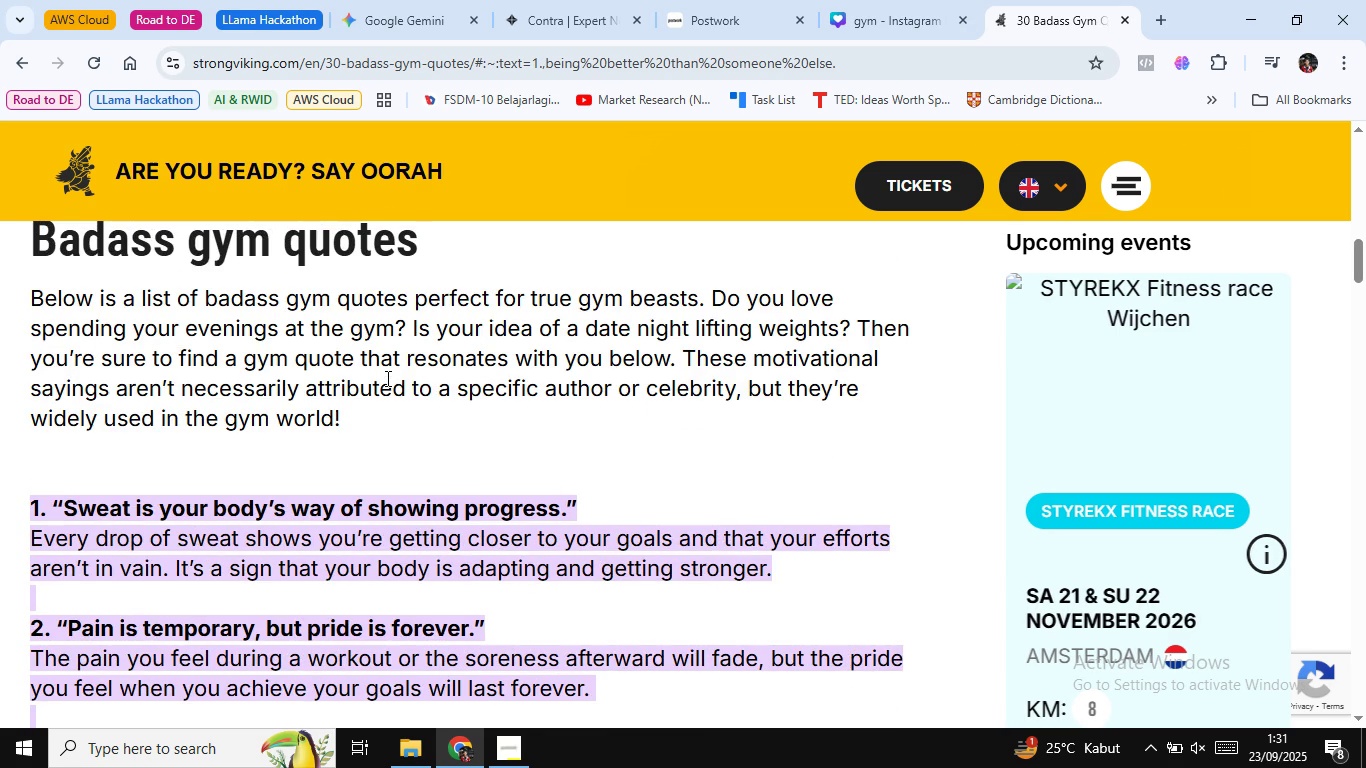 
scroll: coordinate [383, 392], scroll_direction: down, amount: 46.0
 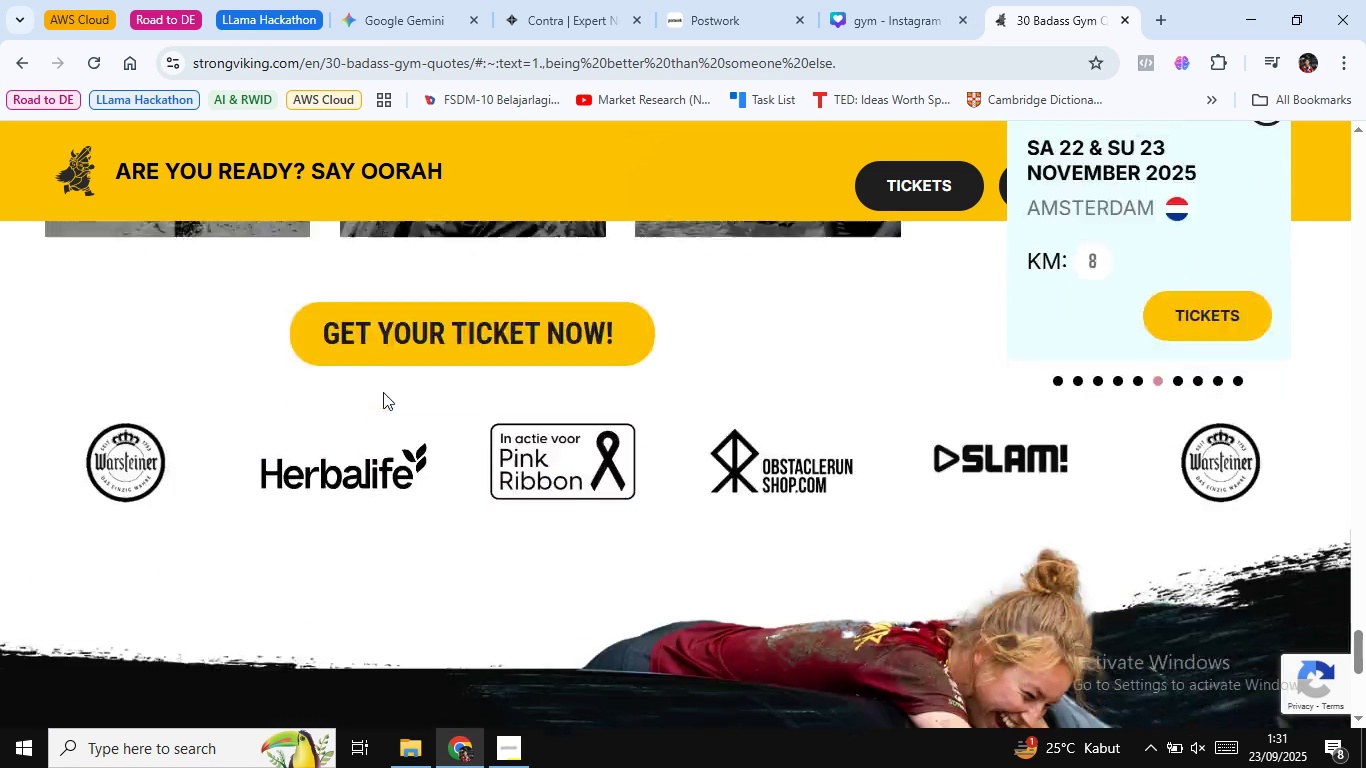 
scroll: coordinate [383, 392], scroll_direction: up, amount: 7.0
 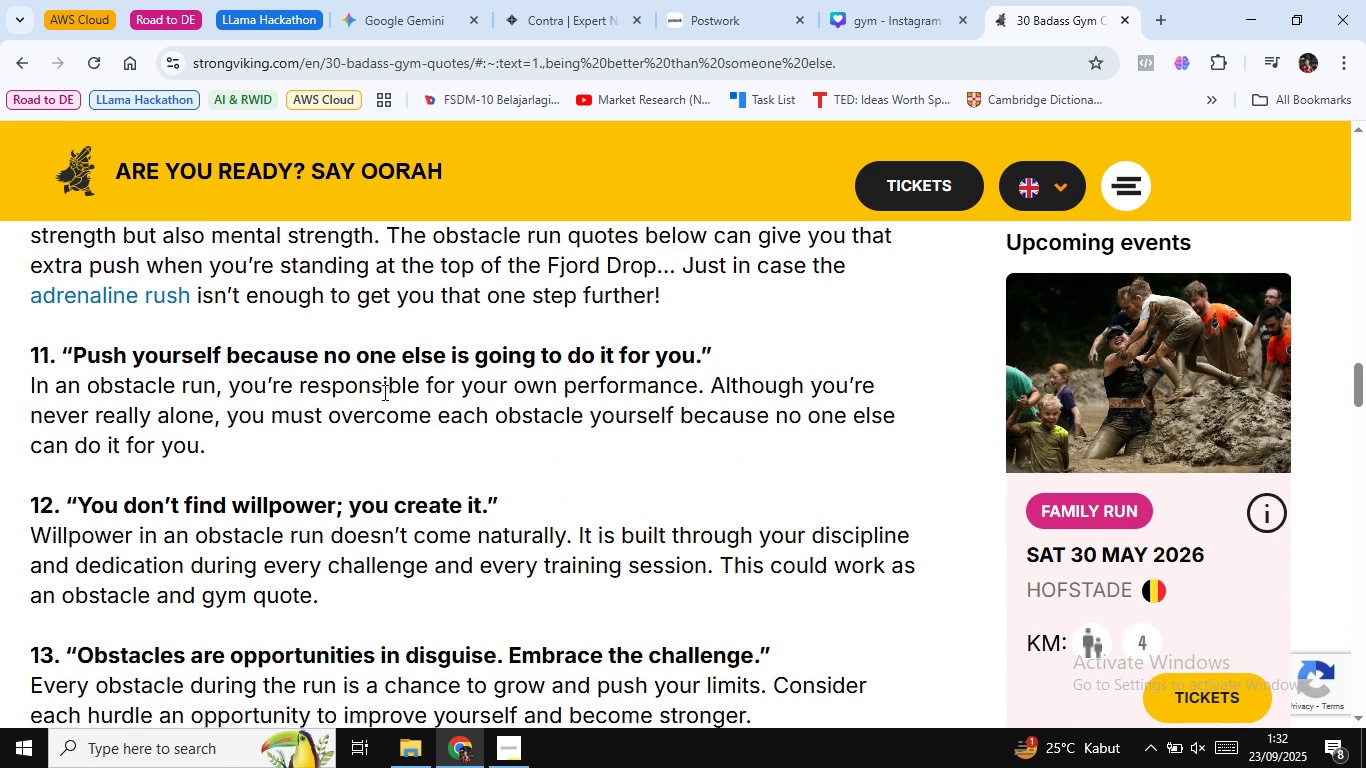 
scroll: coordinate [383, 392], scroll_direction: down, amount: 1.0
 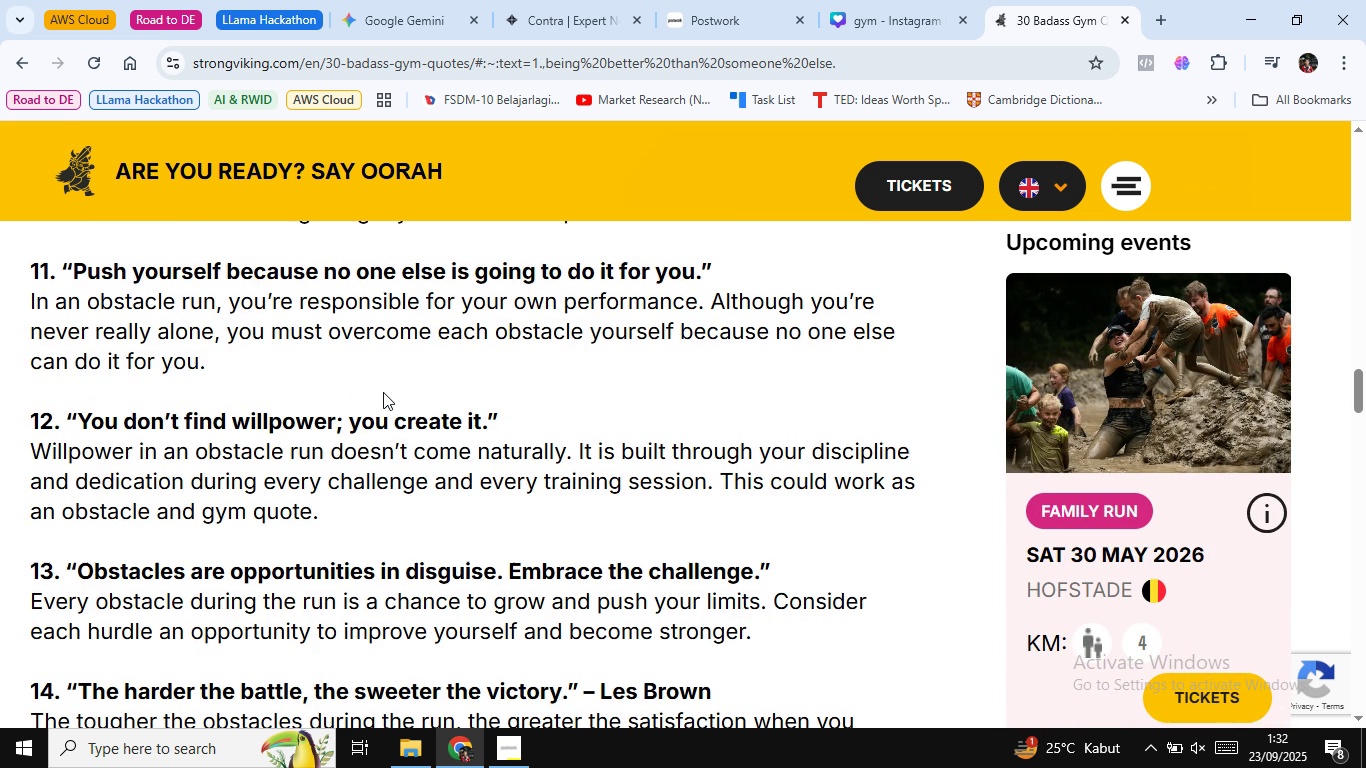 
scroll: coordinate [383, 392], scroll_direction: up, amount: 3.0
 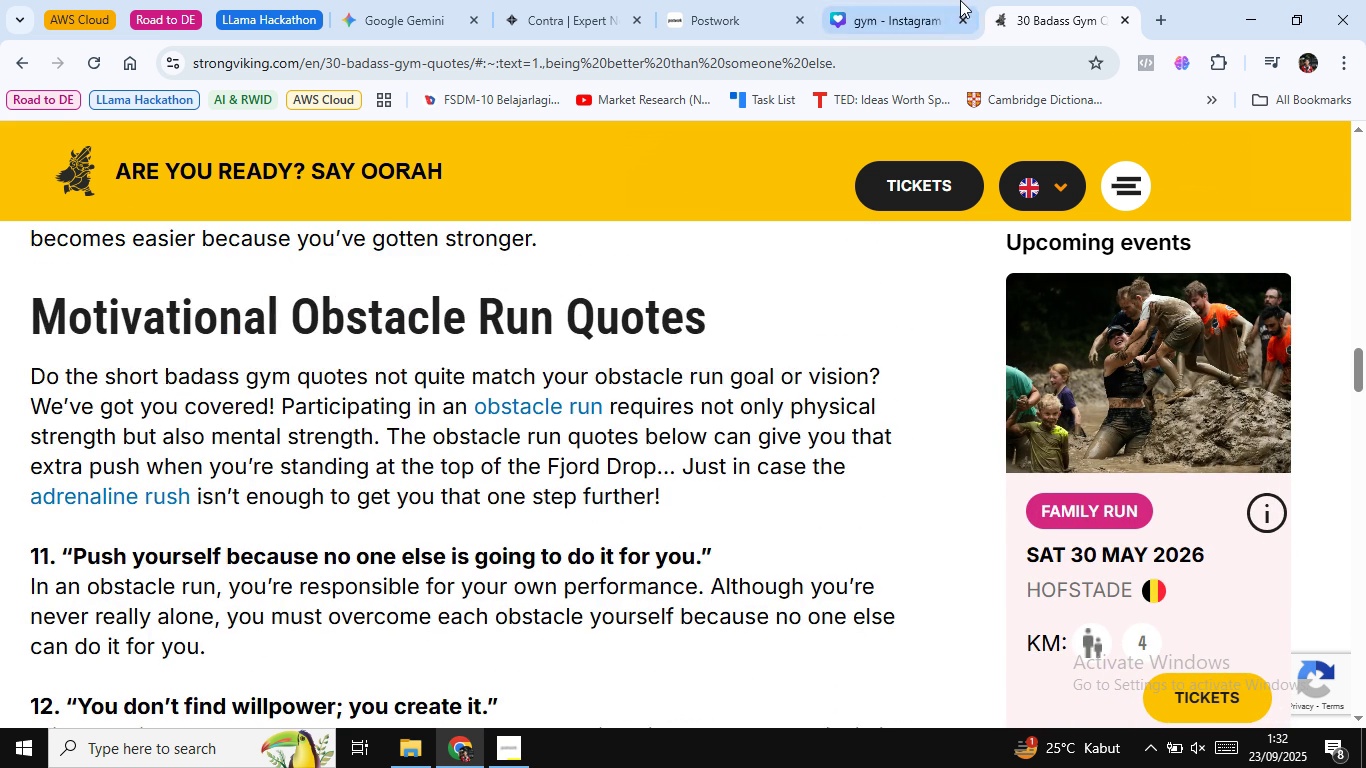 
left_click([955, 0])
 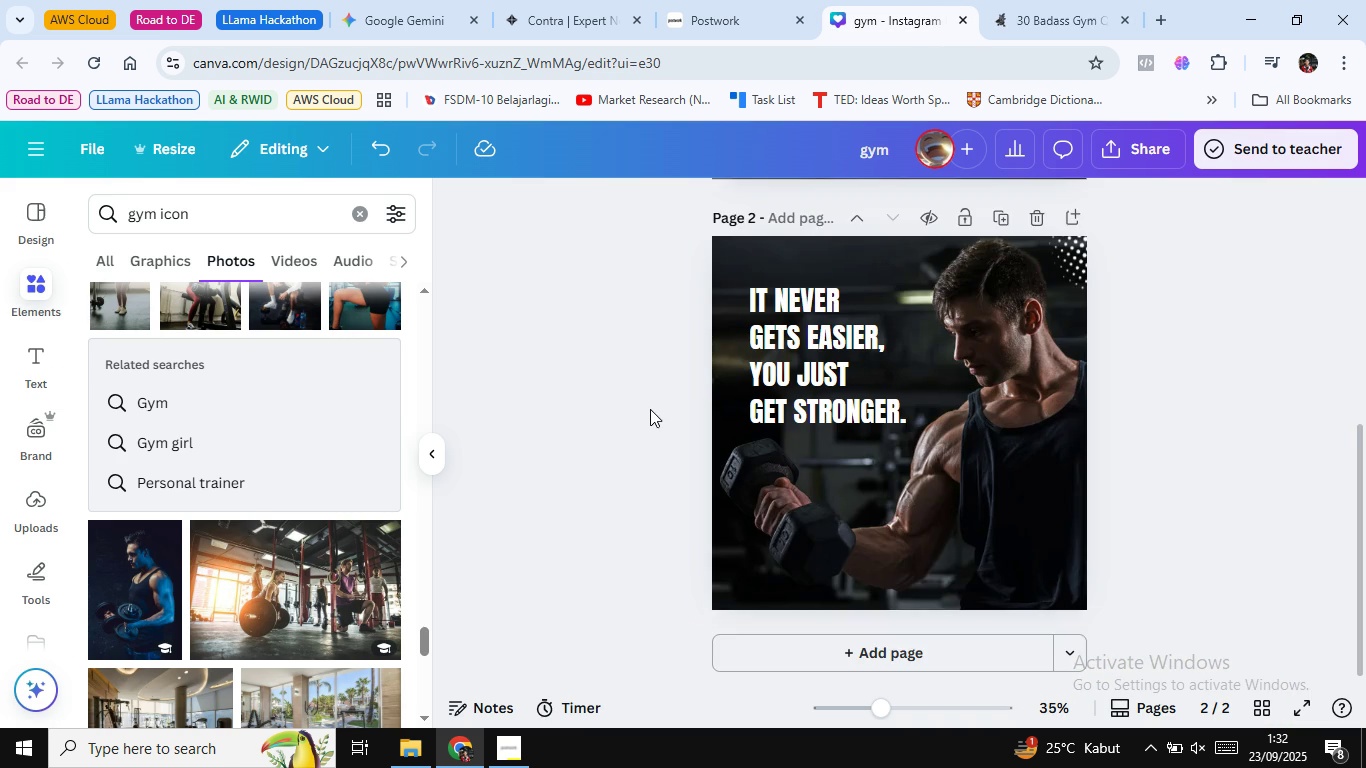 
scroll: coordinate [641, 410], scroll_direction: down, amount: 2.0
 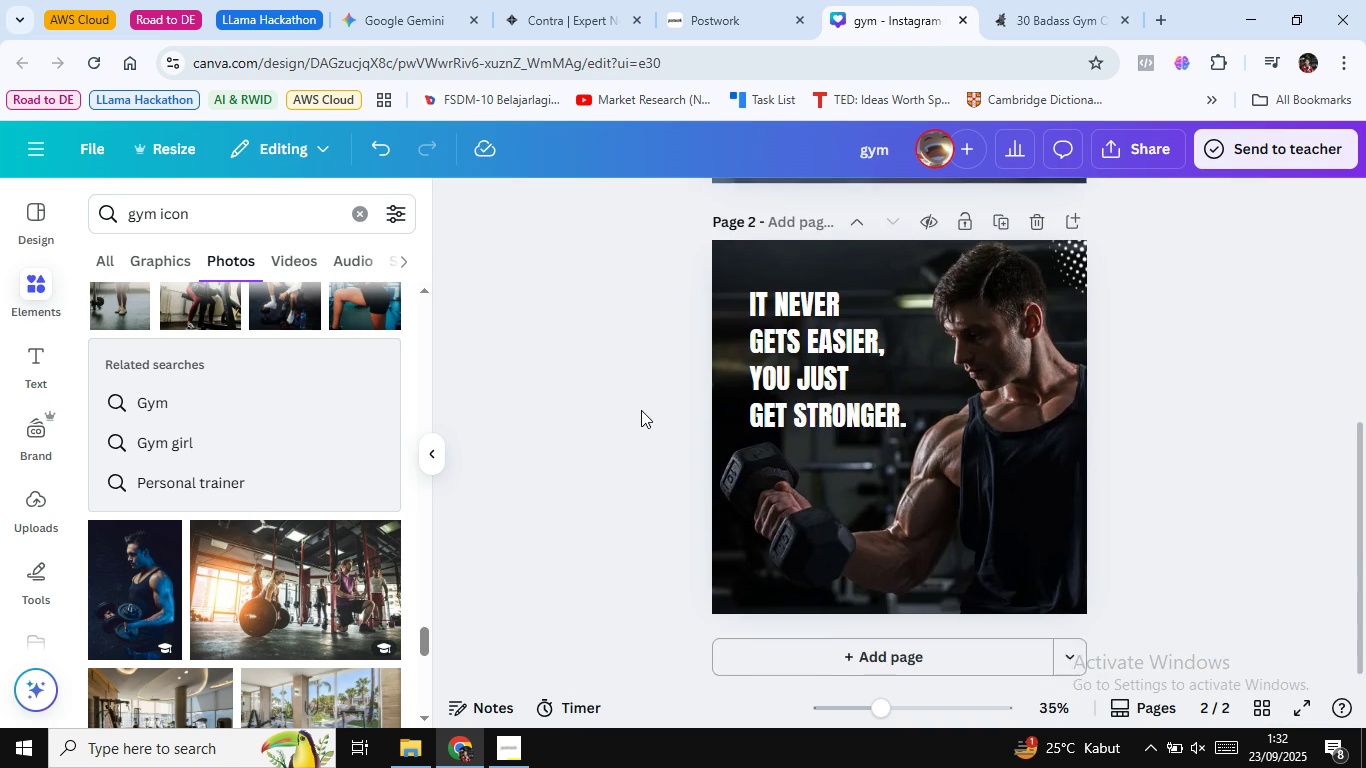 
scroll: coordinate [641, 410], scroll_direction: up, amount: 4.0
 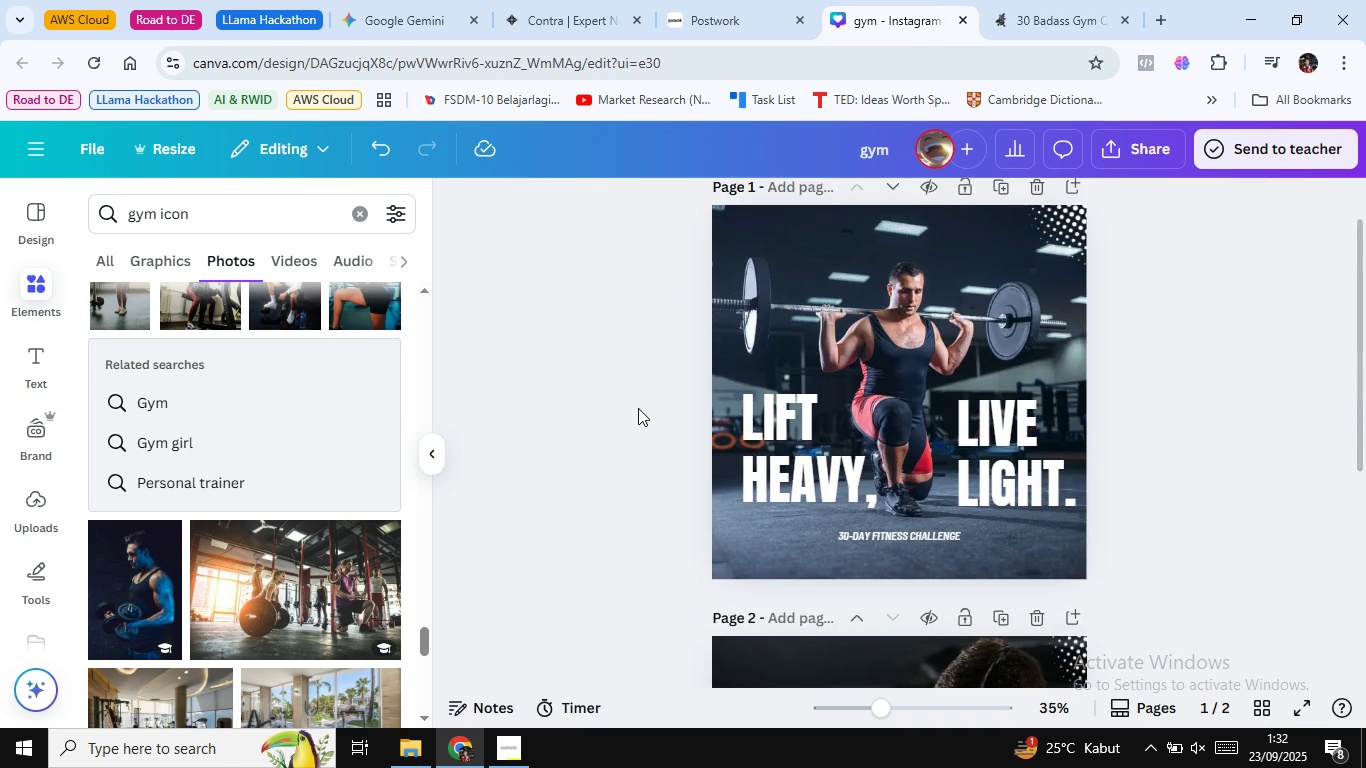 
scroll: coordinate [635, 407], scroll_direction: down, amount: 5.0
 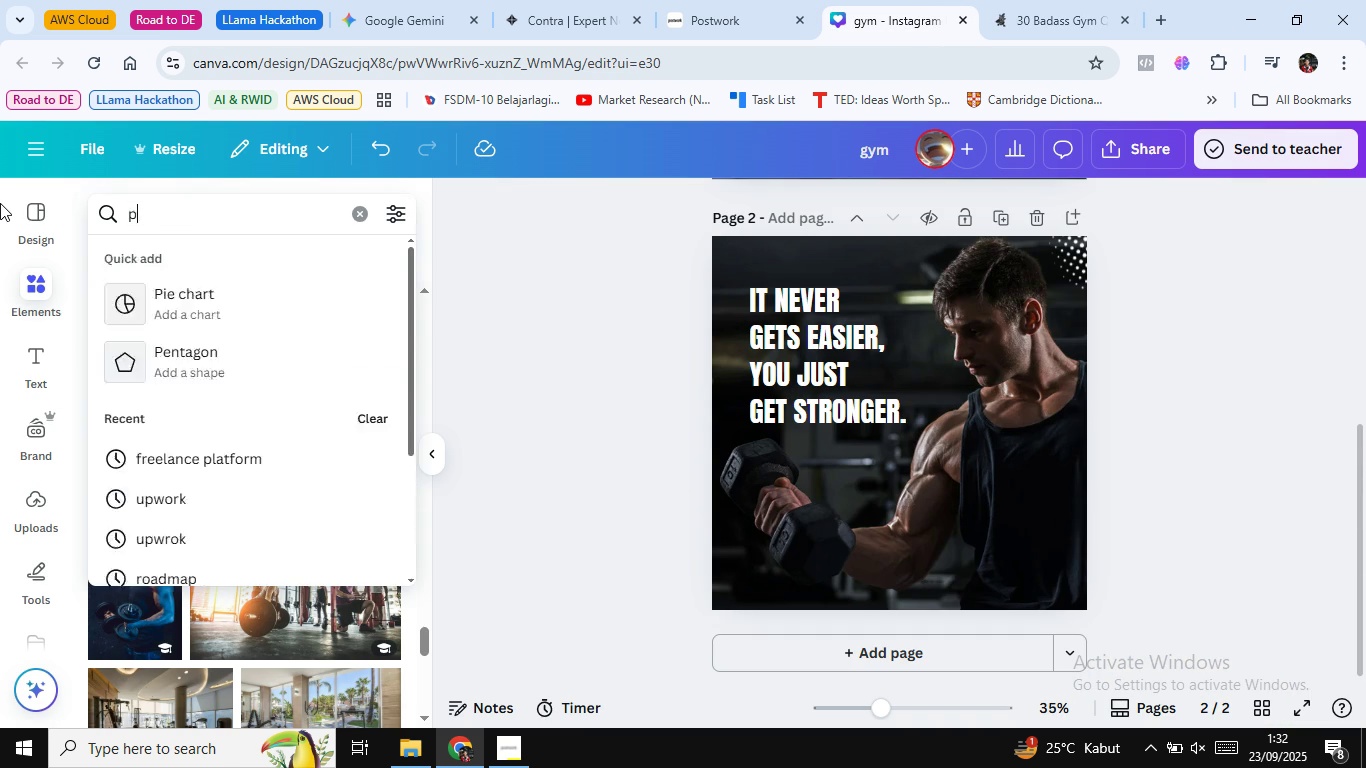 
type(pattern)
 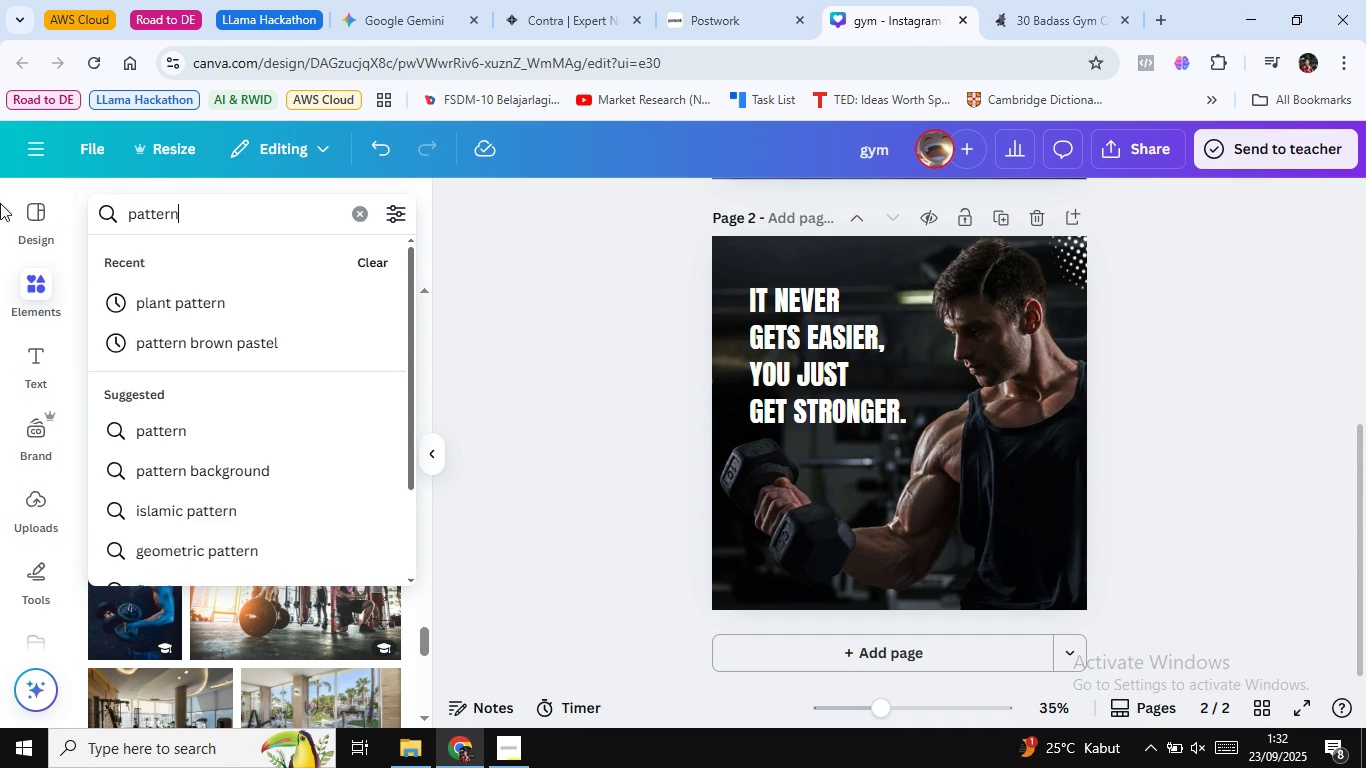 
key(Enter)
 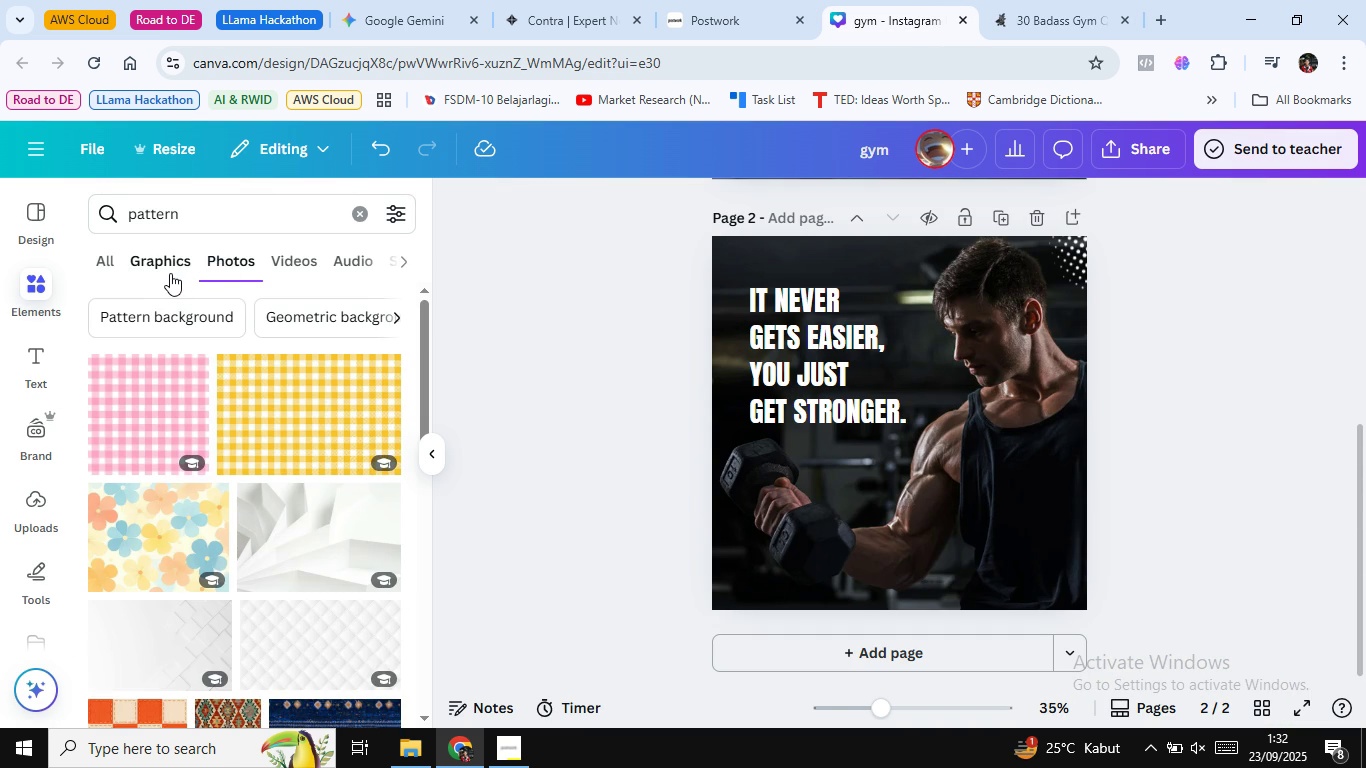 
left_click([170, 273])
 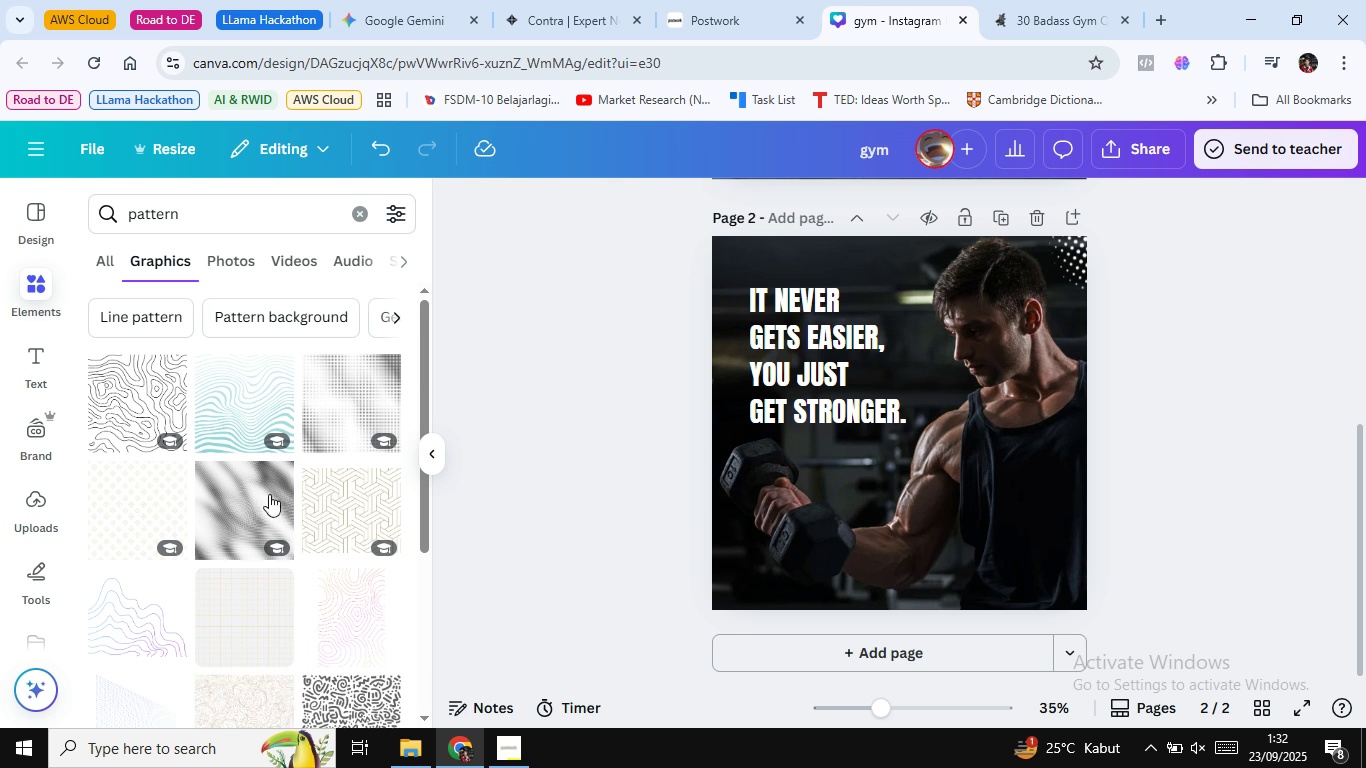 
scroll: coordinate [233, 486], scroll_direction: down, amount: 10.0
 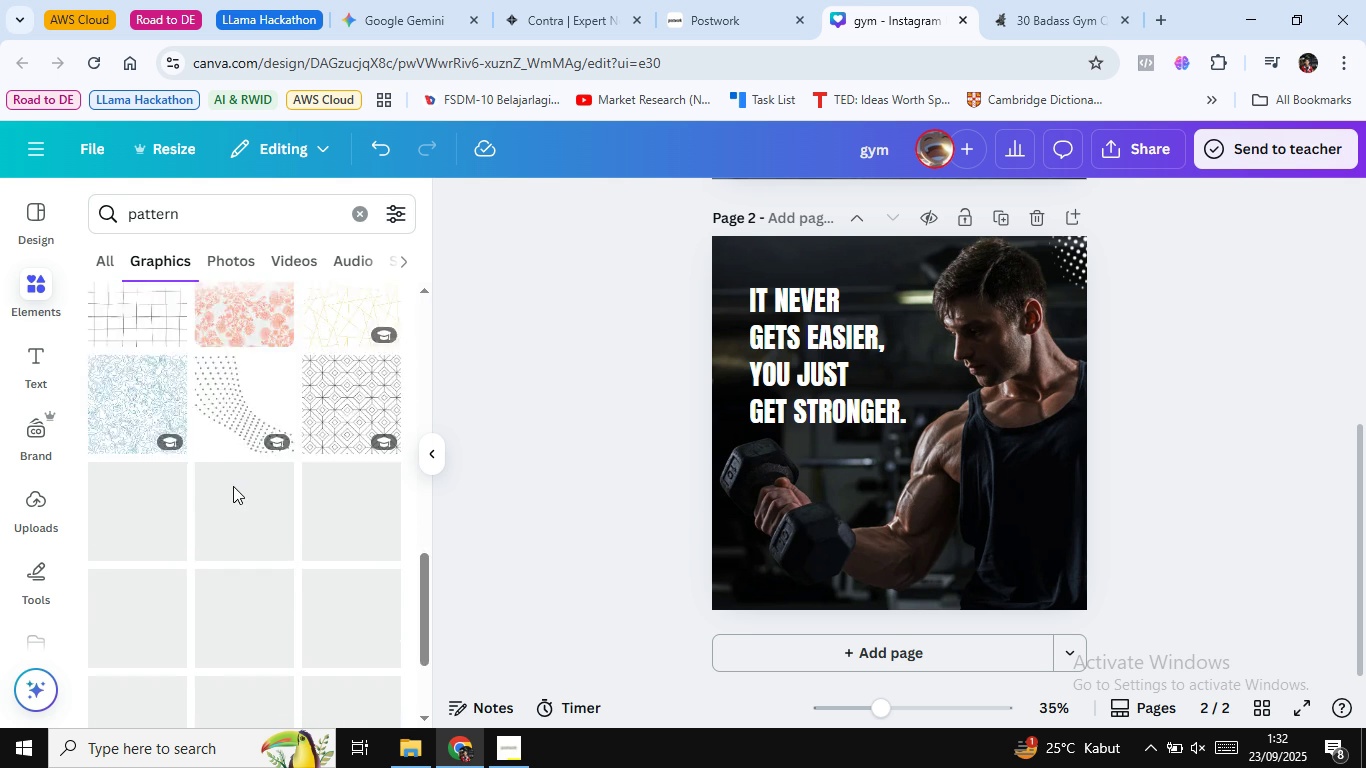 
scroll: coordinate [233, 486], scroll_direction: up, amount: 1.0
 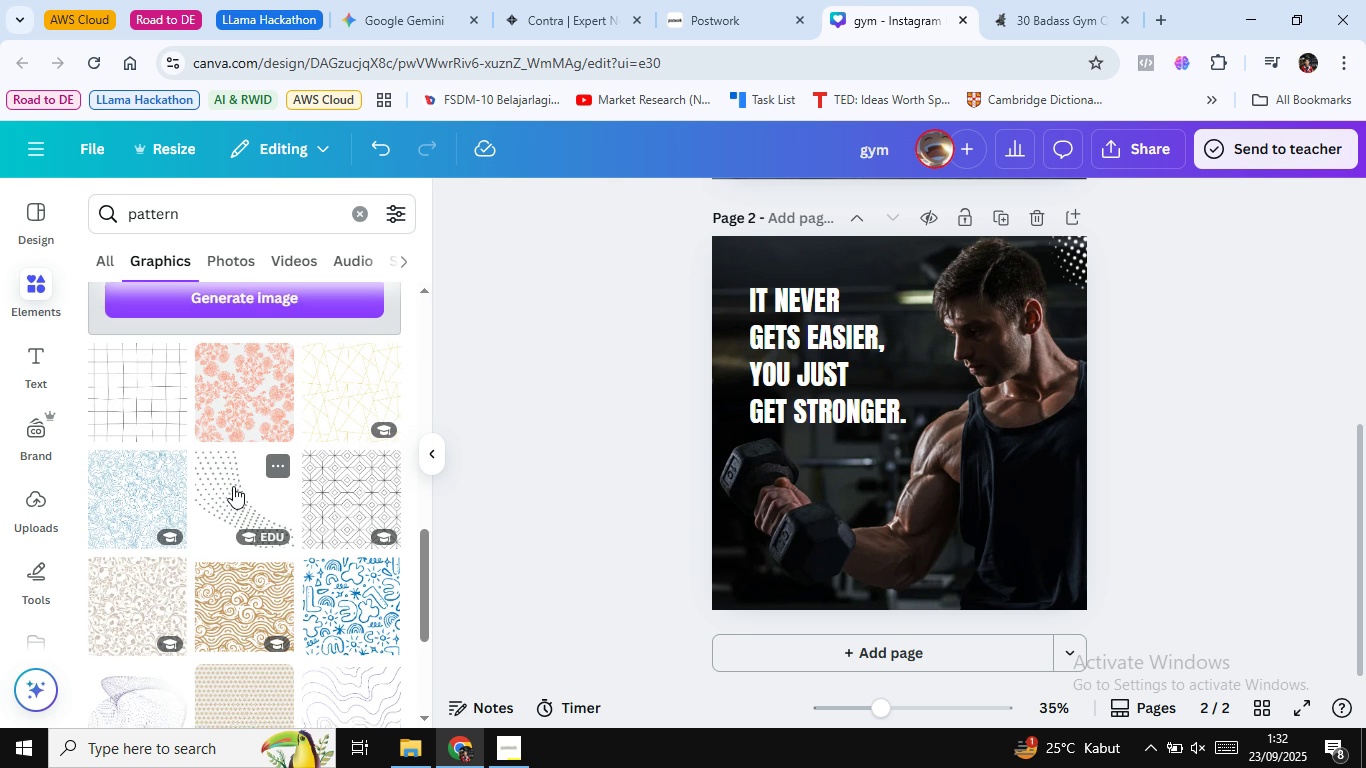 
scroll: coordinate [233, 486], scroll_direction: down, amount: 7.0
 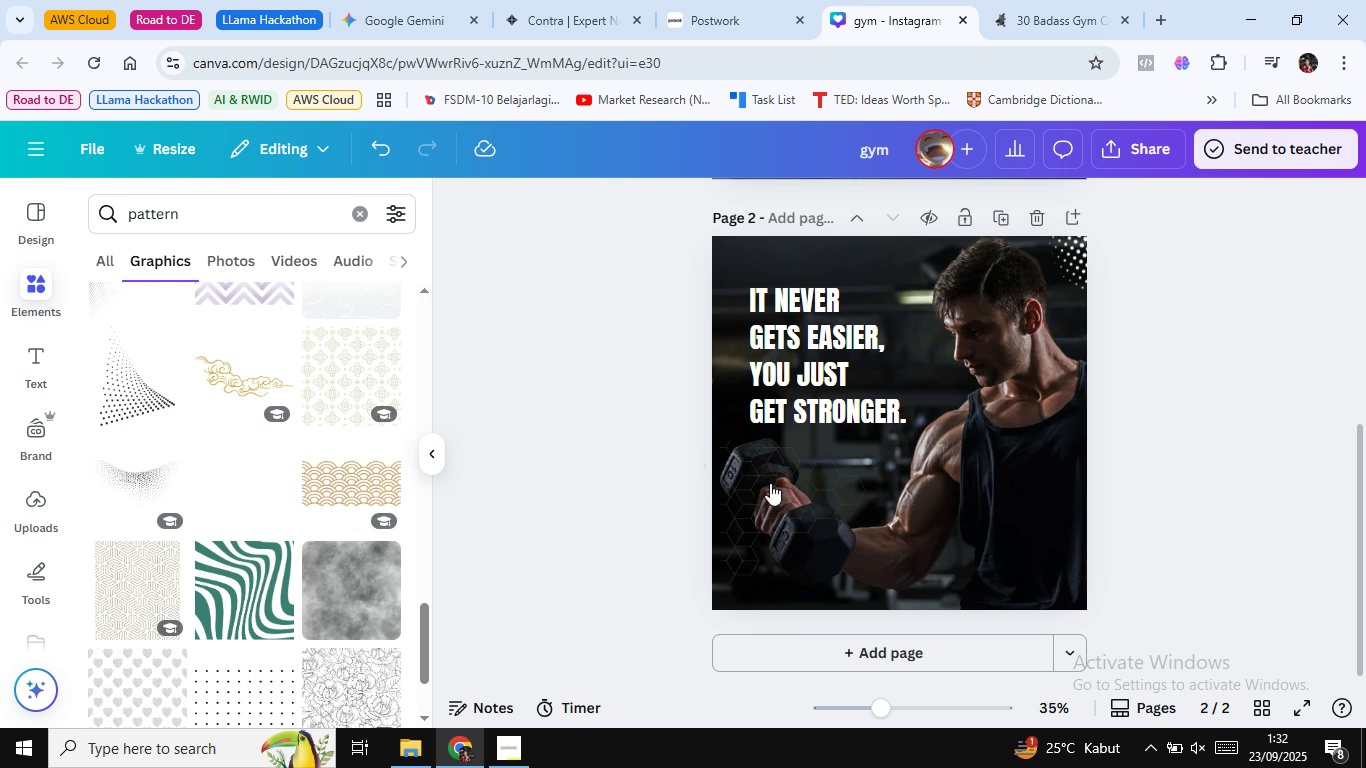 
wait(8.96)
 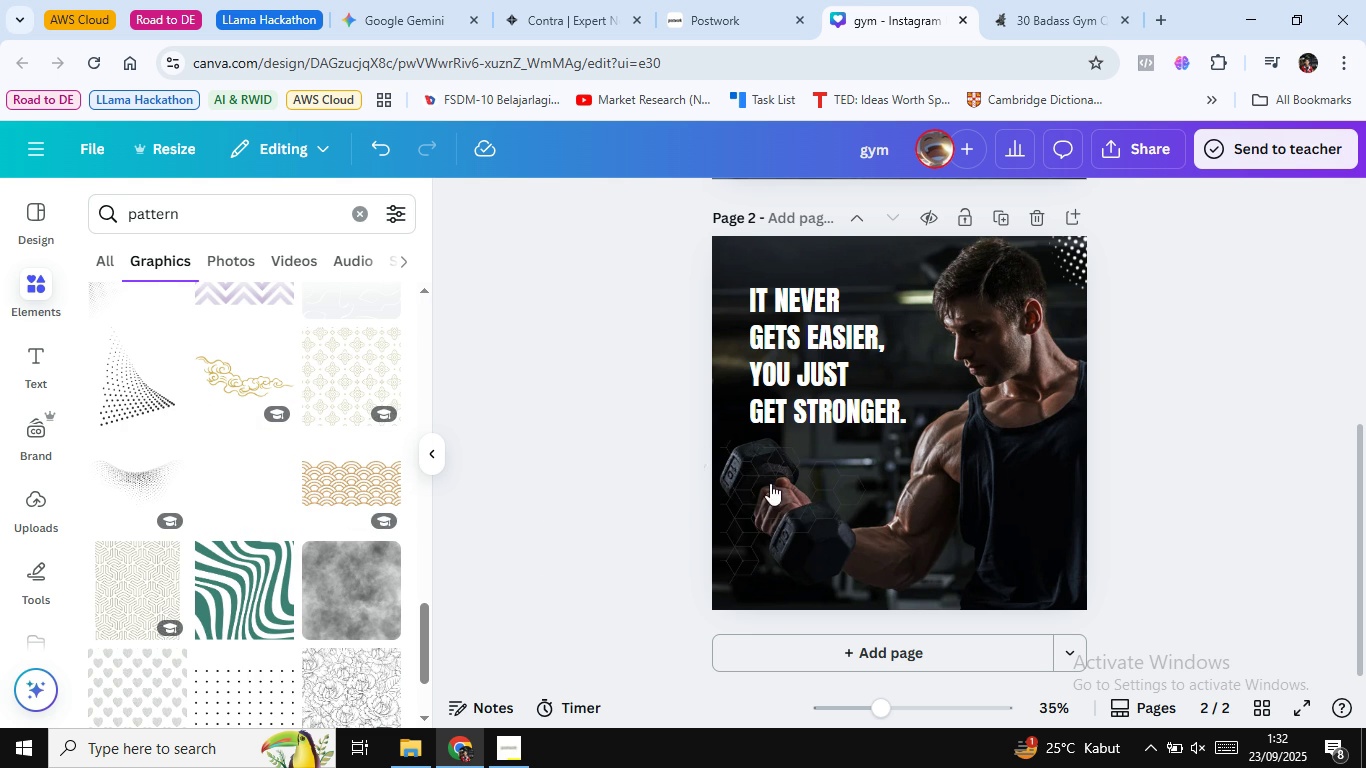 
left_click([1291, 498])
 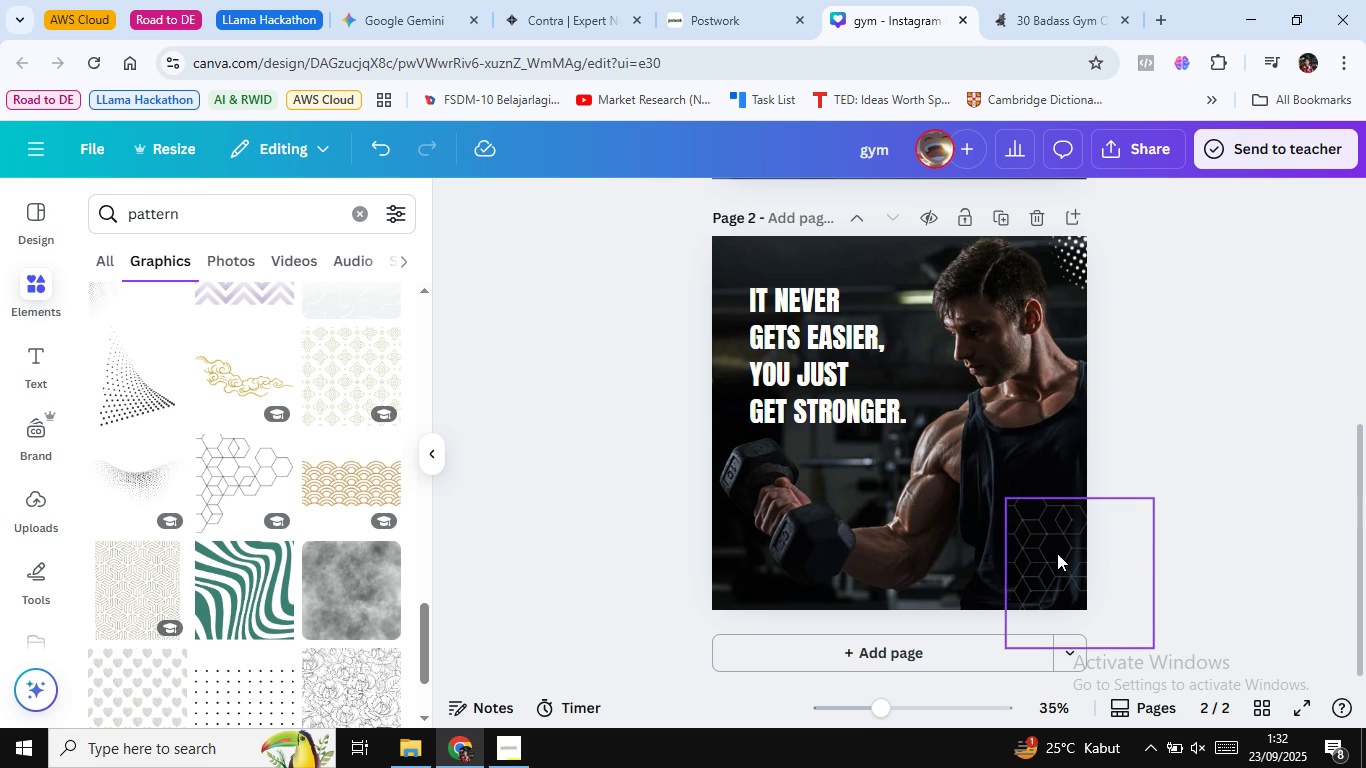 
left_click([1051, 555])
 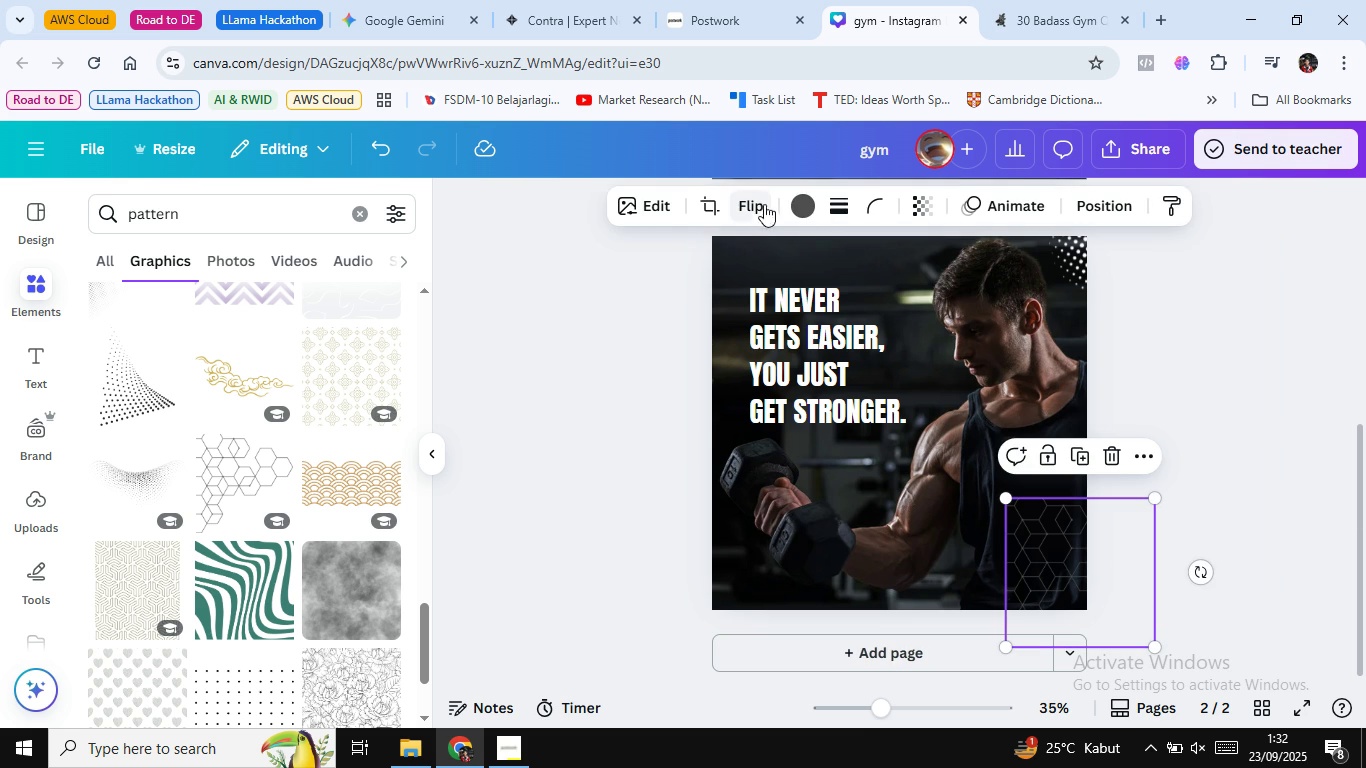 
left_click([750, 214])
 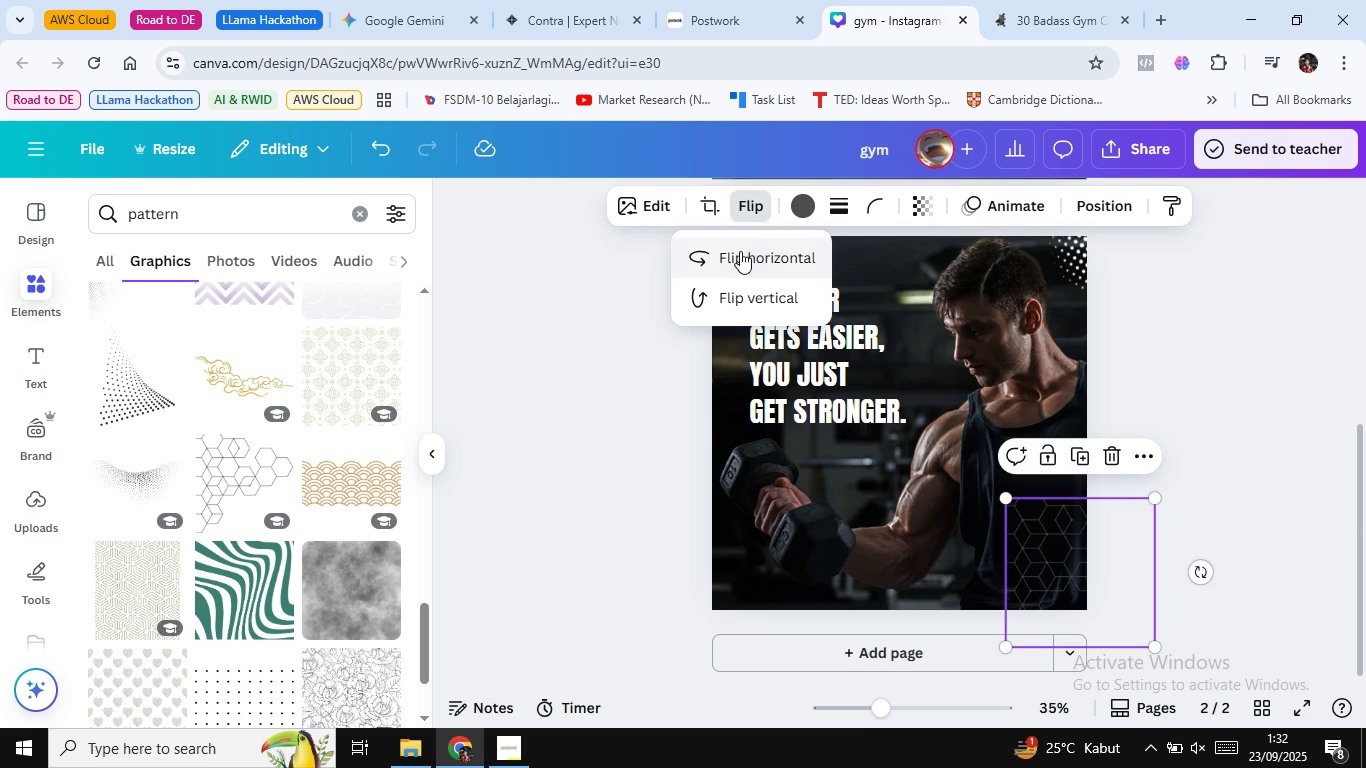 
left_click([740, 251])
 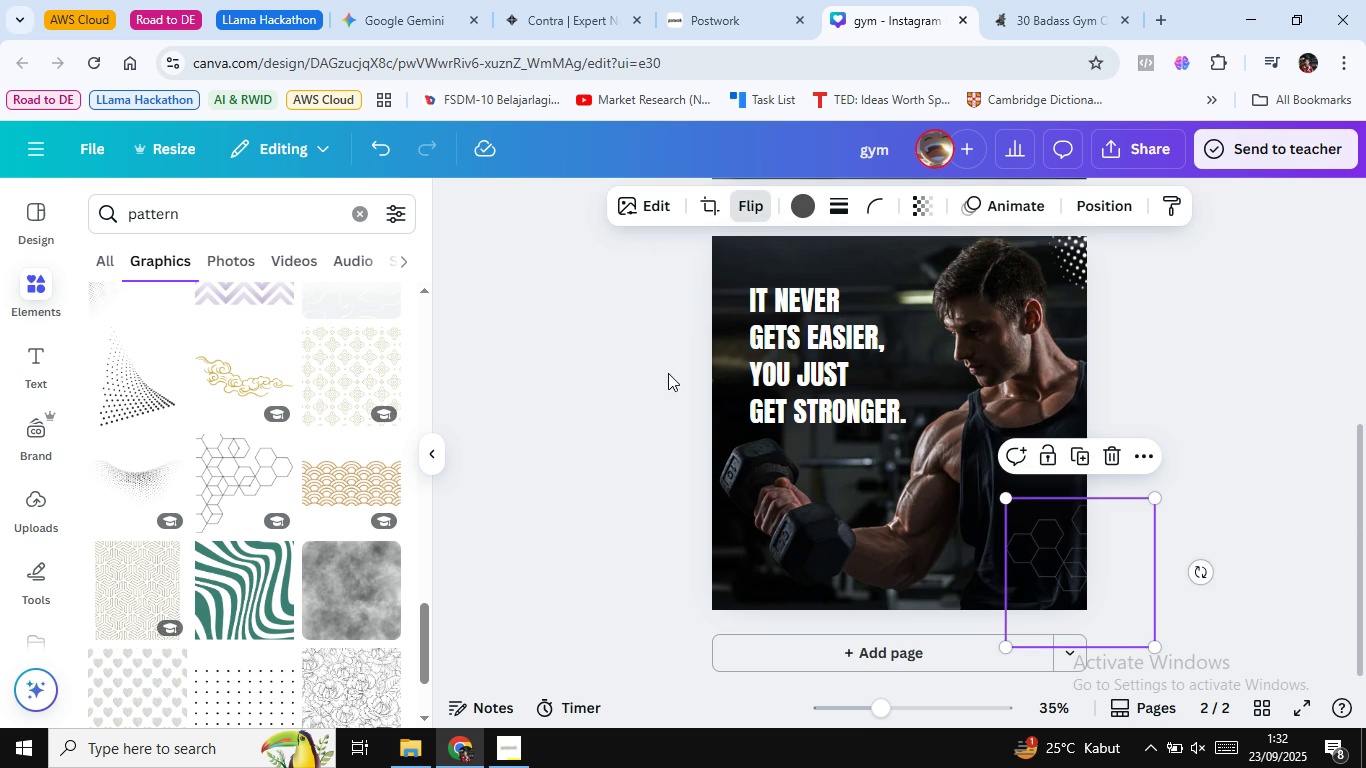 
left_click([668, 373])
 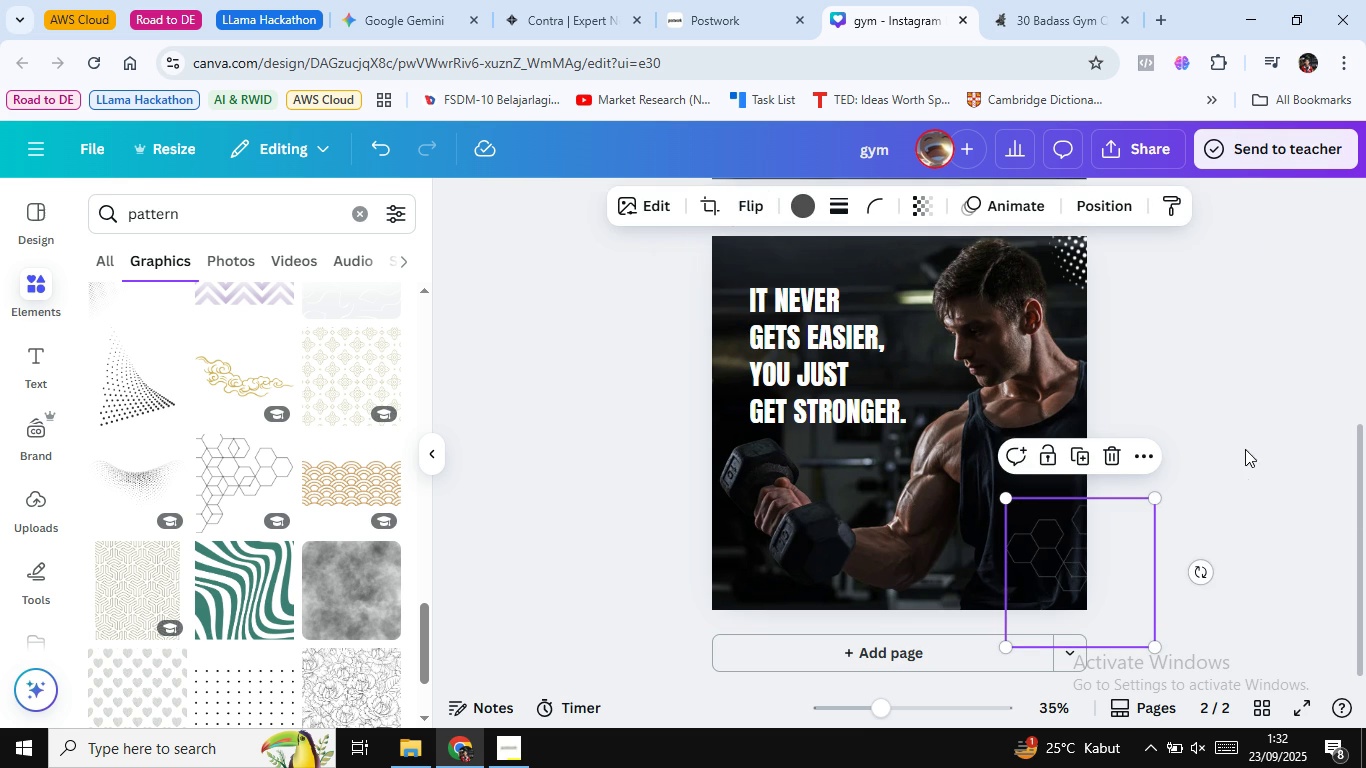 
left_click([1279, 352])
 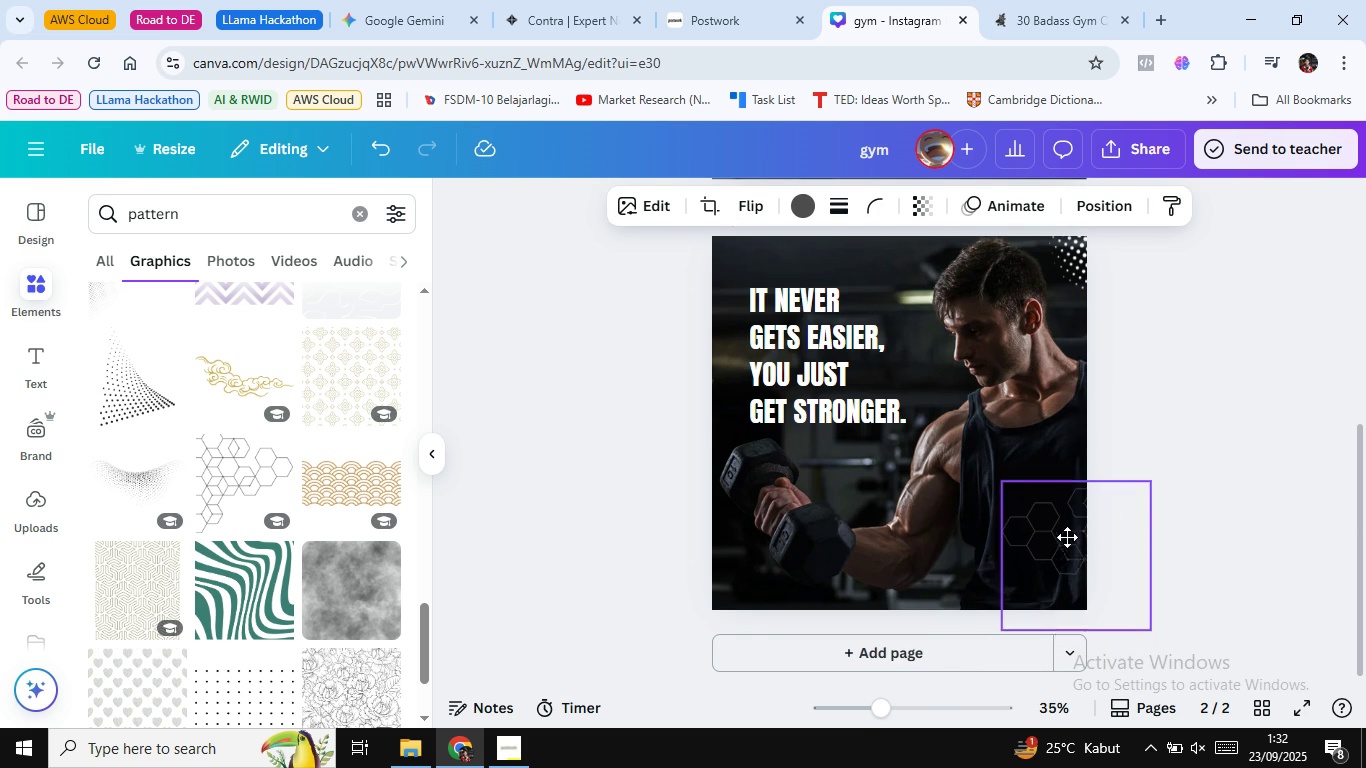 
wait(7.54)
 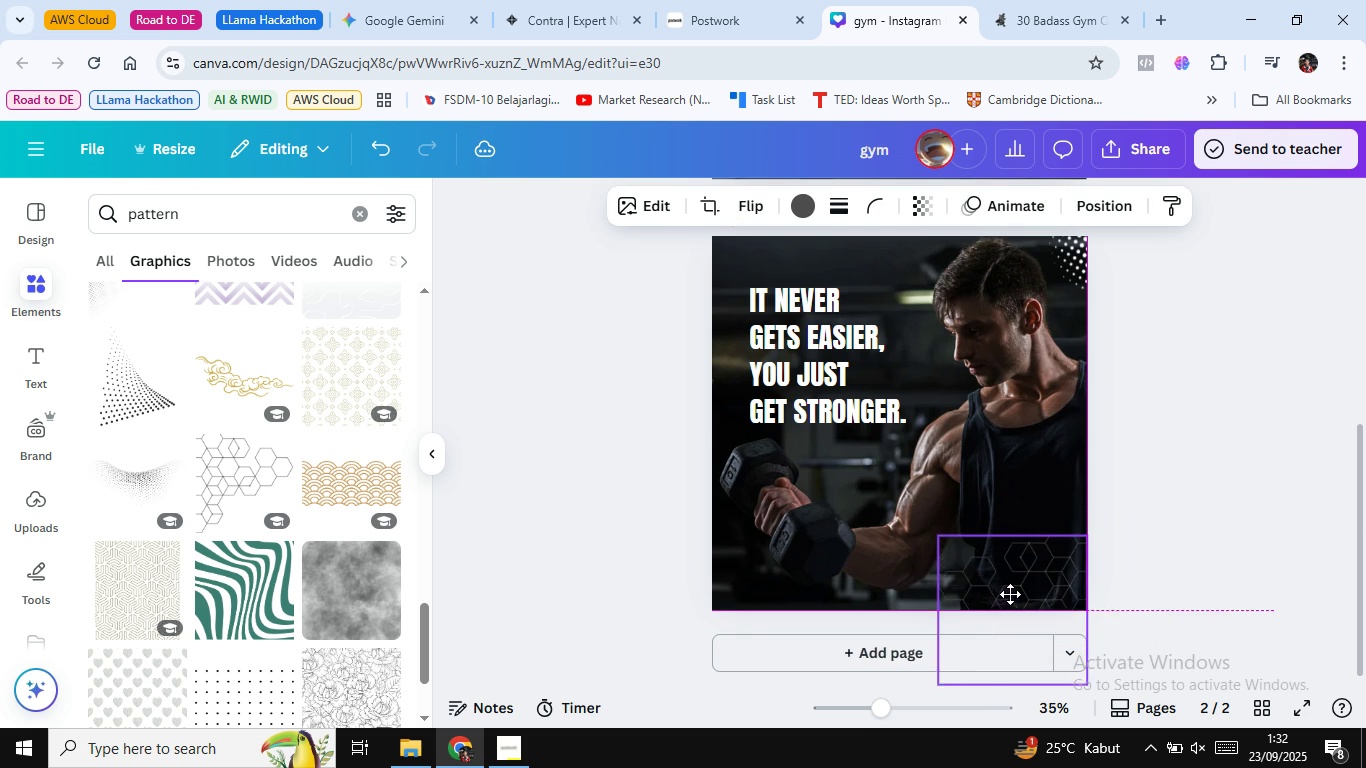 
left_click([1246, 350])
 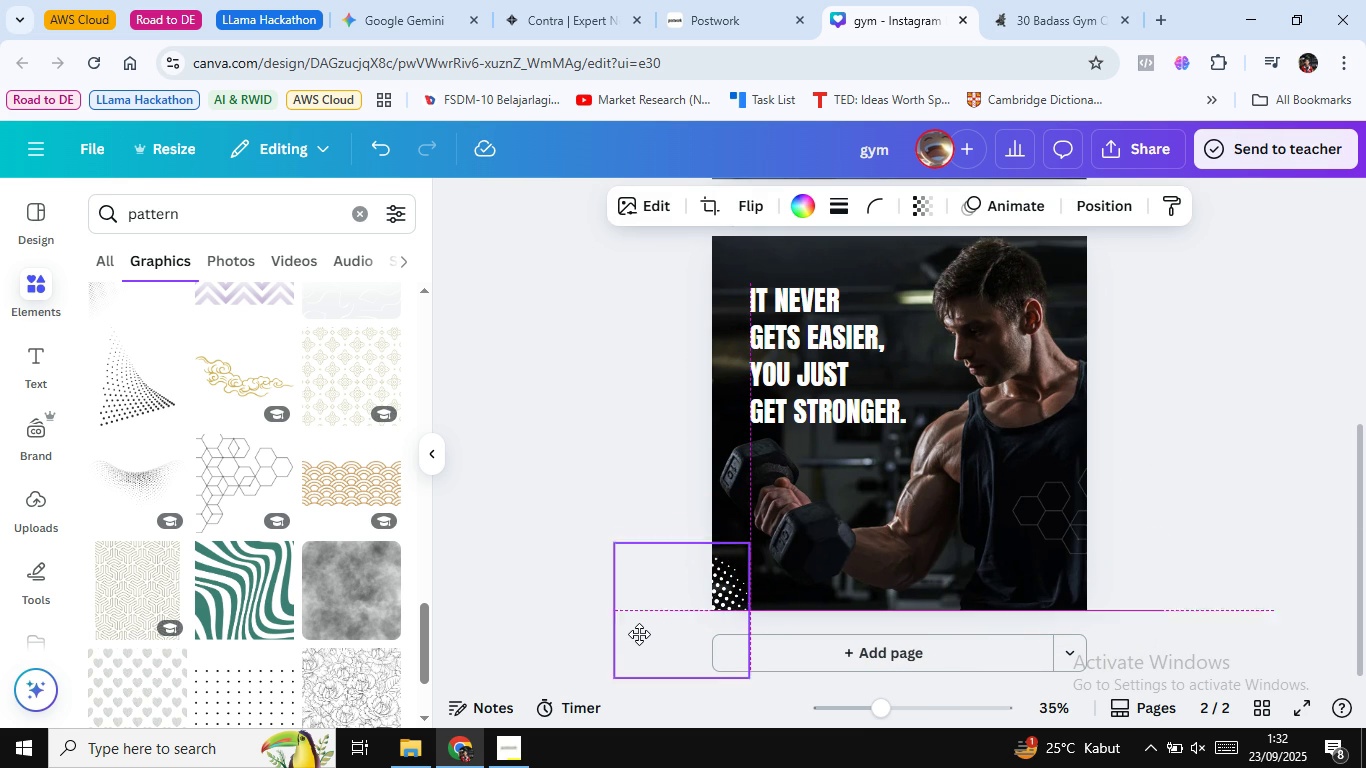 
wait(8.72)
 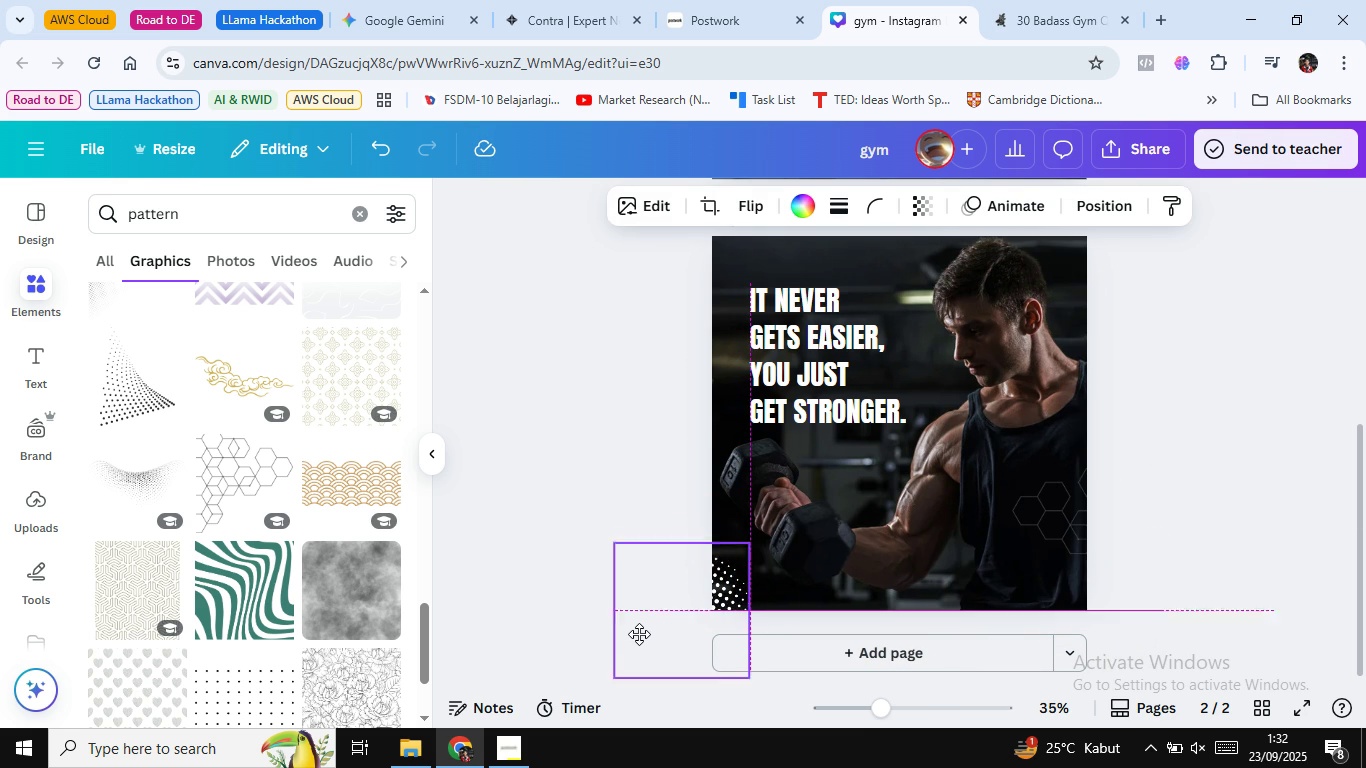 
left_click([625, 429])
 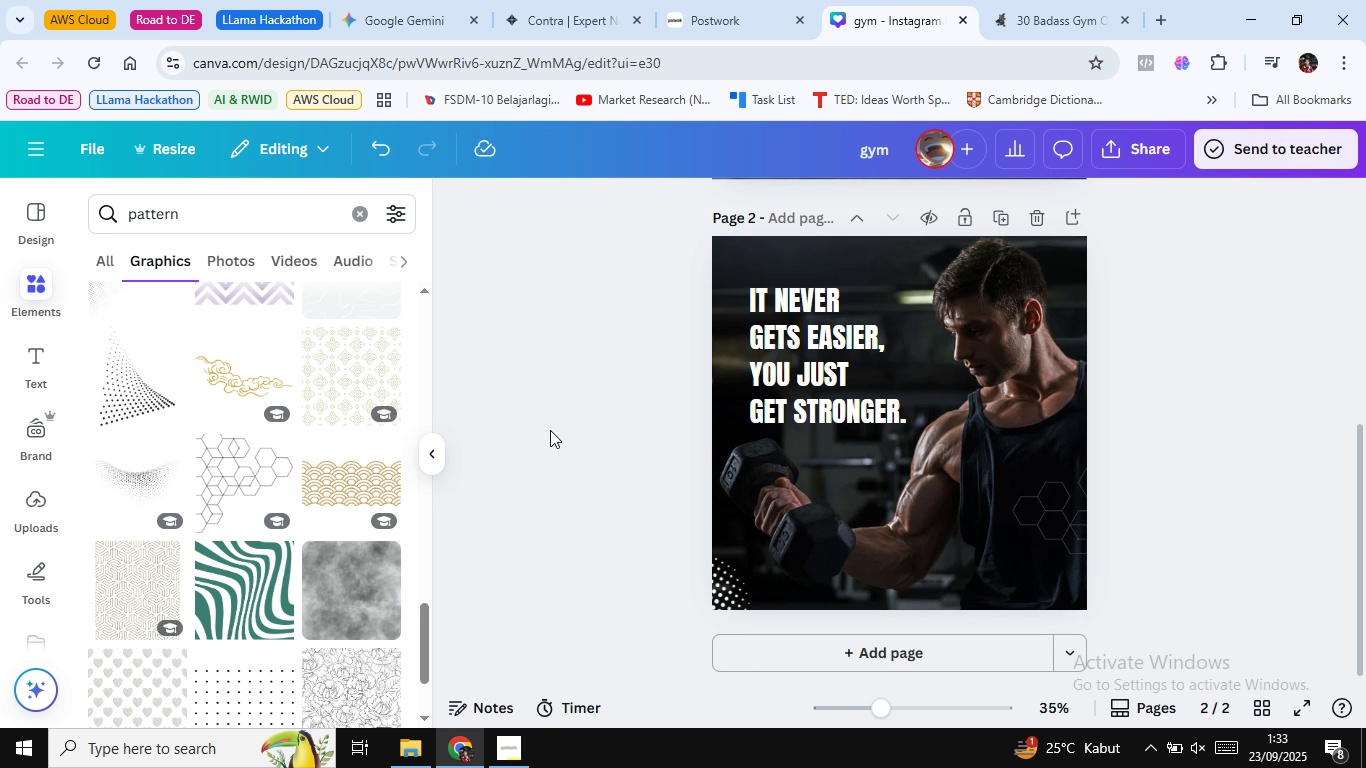 
wait(32.05)
 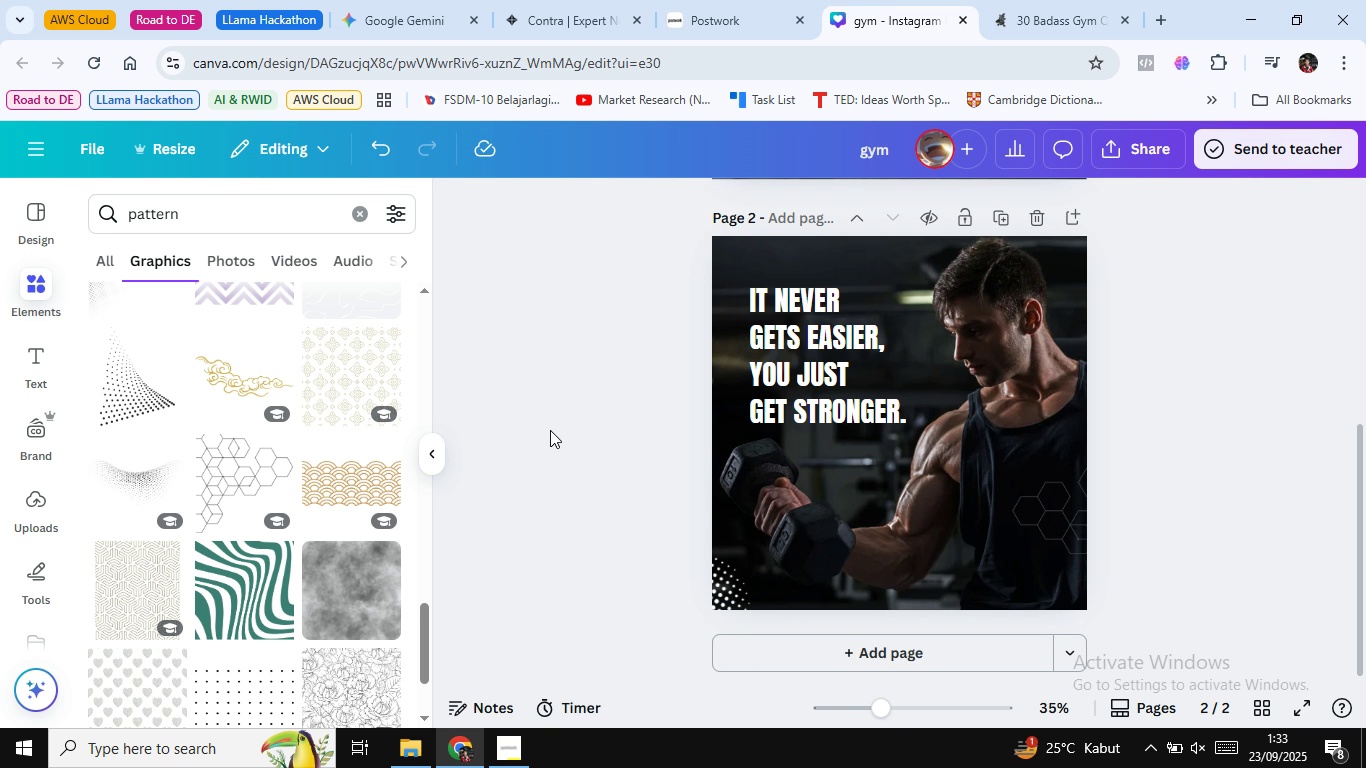 
scroll: coordinate [175, 508], scroll_direction: down, amount: 9.0
 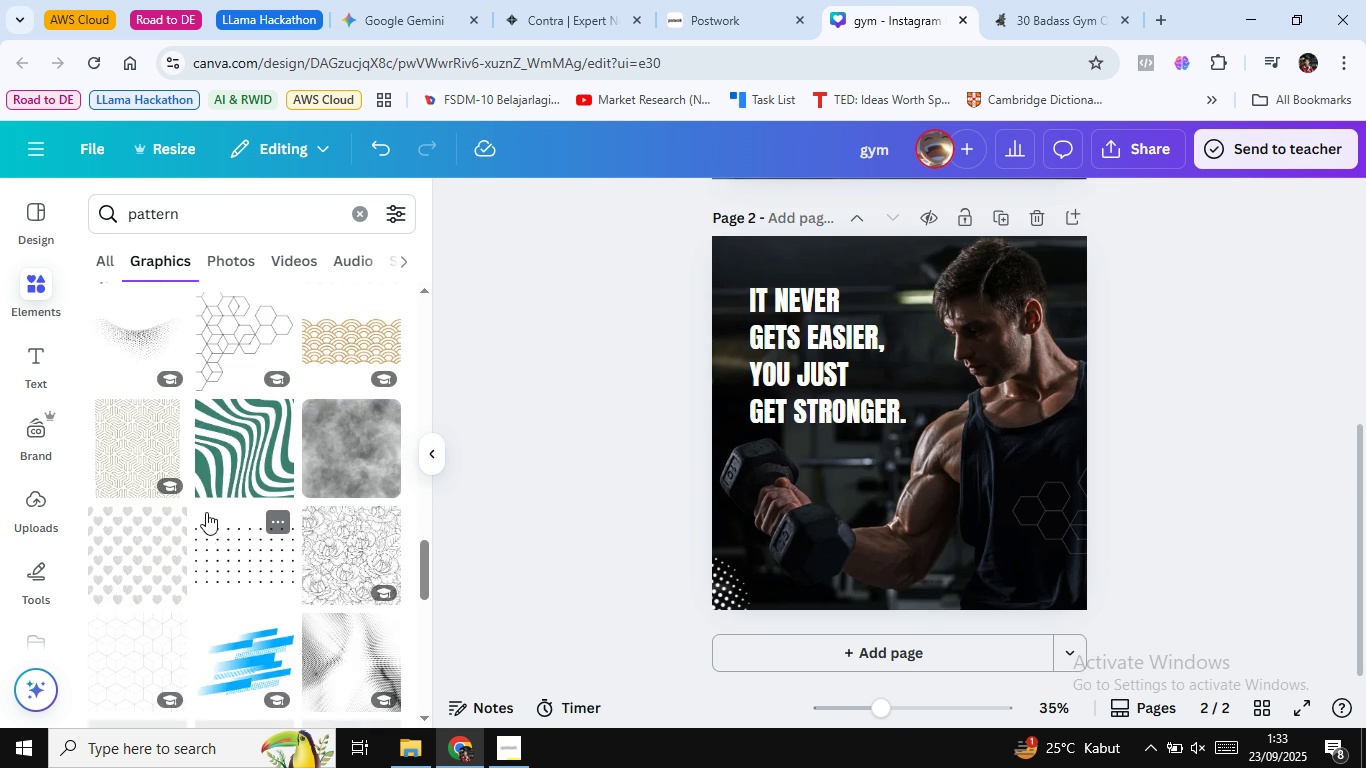 
scroll: coordinate [207, 518], scroll_direction: up, amount: 9.0
 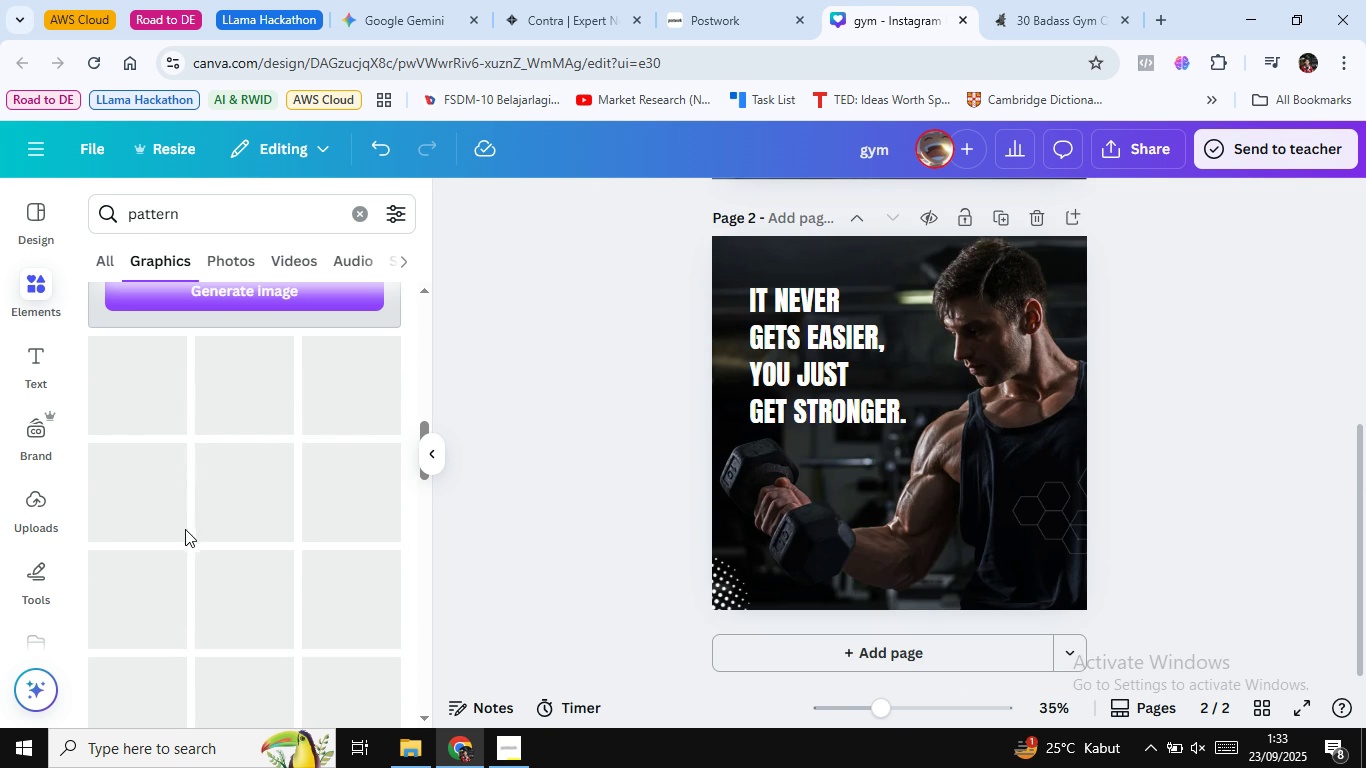 
mouse_move([185, 508])
 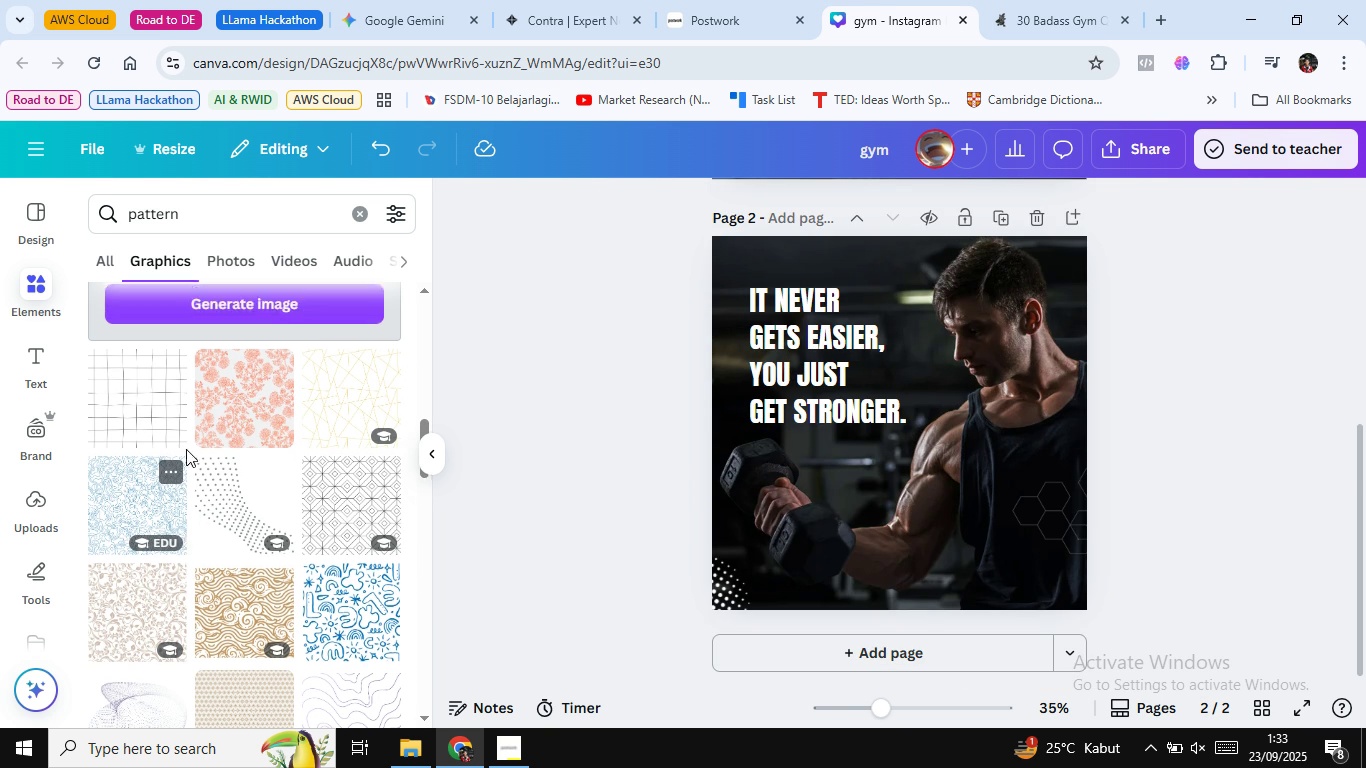 
scroll: coordinate [198, 345], scroll_direction: up, amount: 10.0
 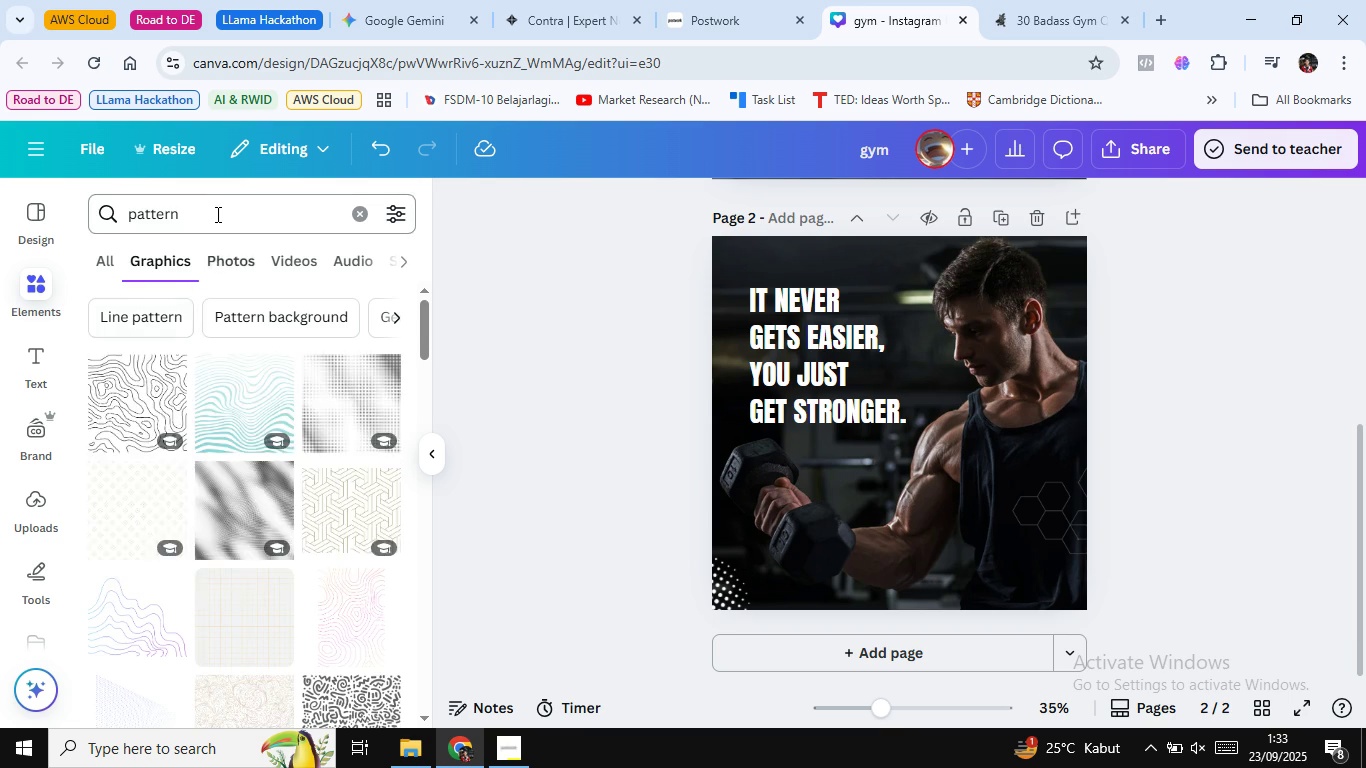 
left_click([216, 214])
 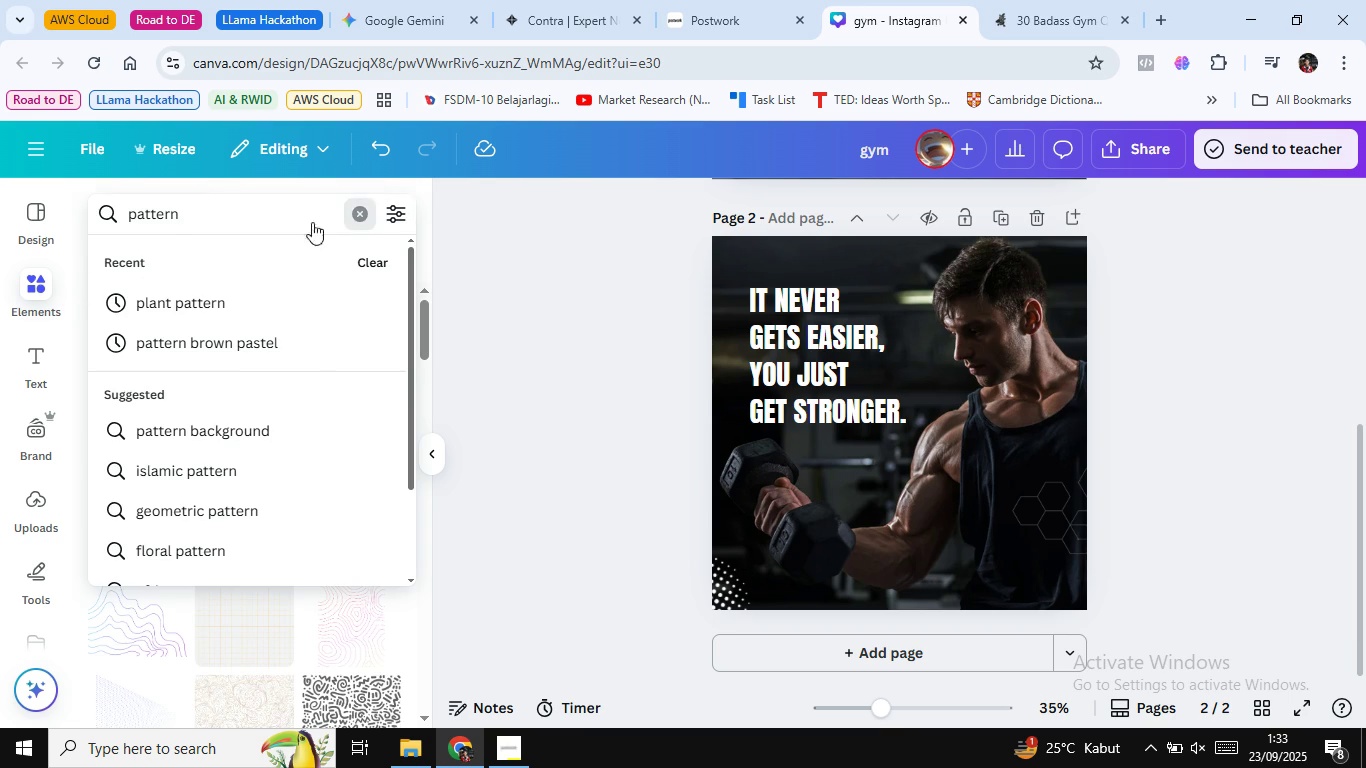 
double_click([286, 222])
 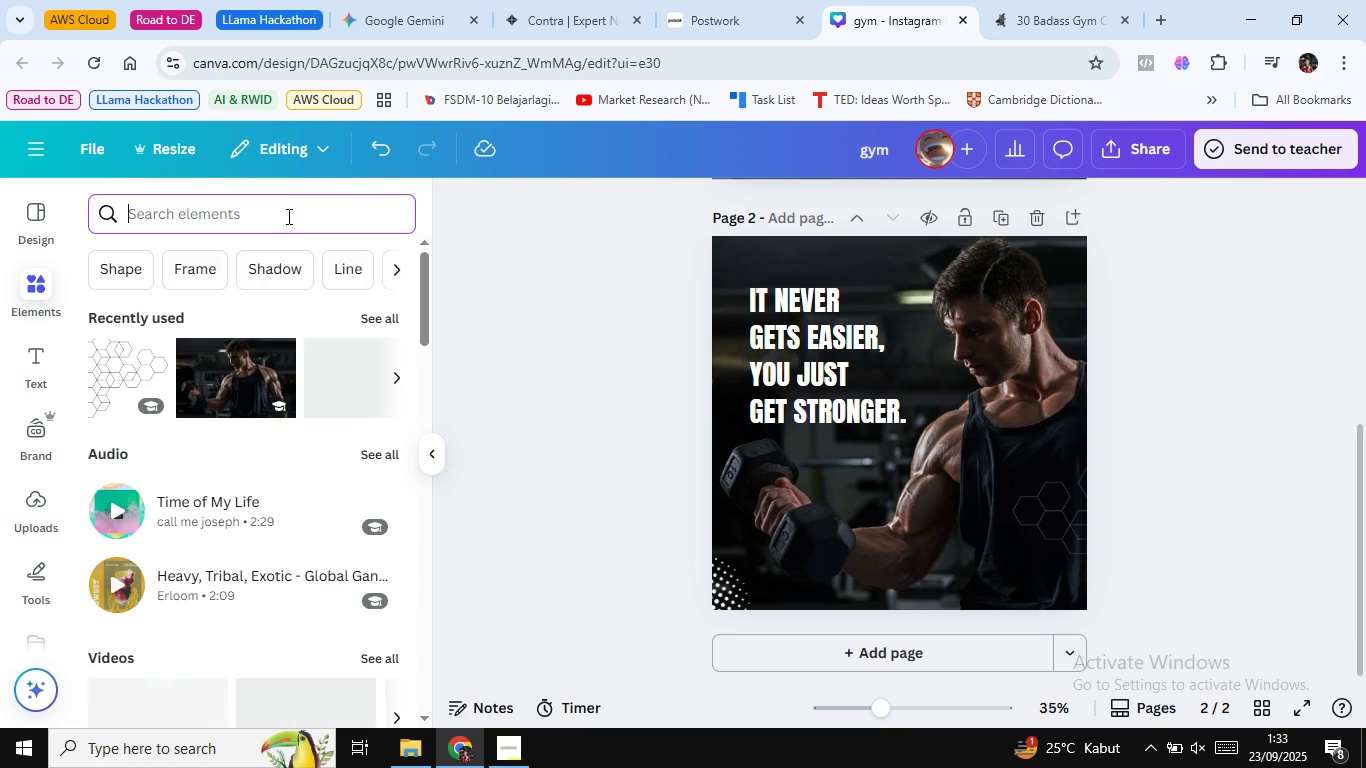 
type(gym logo)
 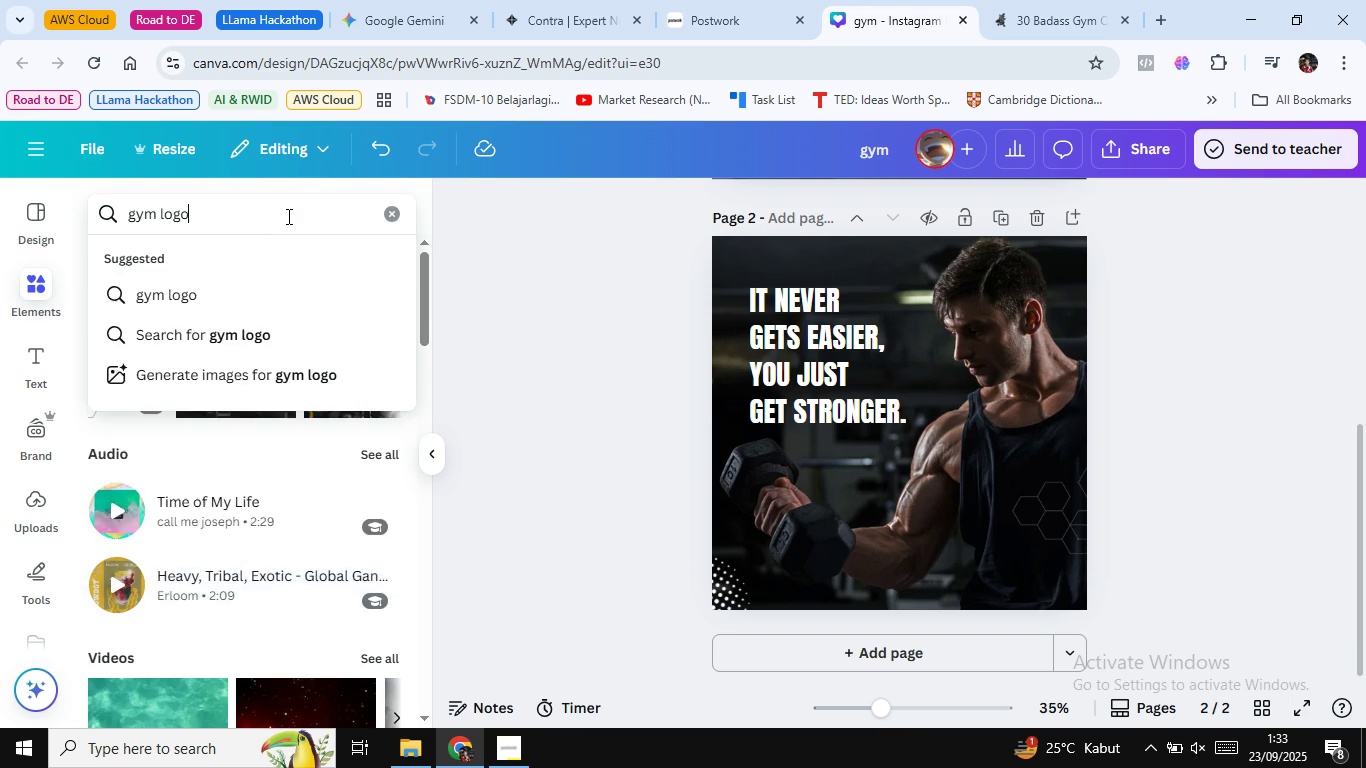 
key(Enter)
 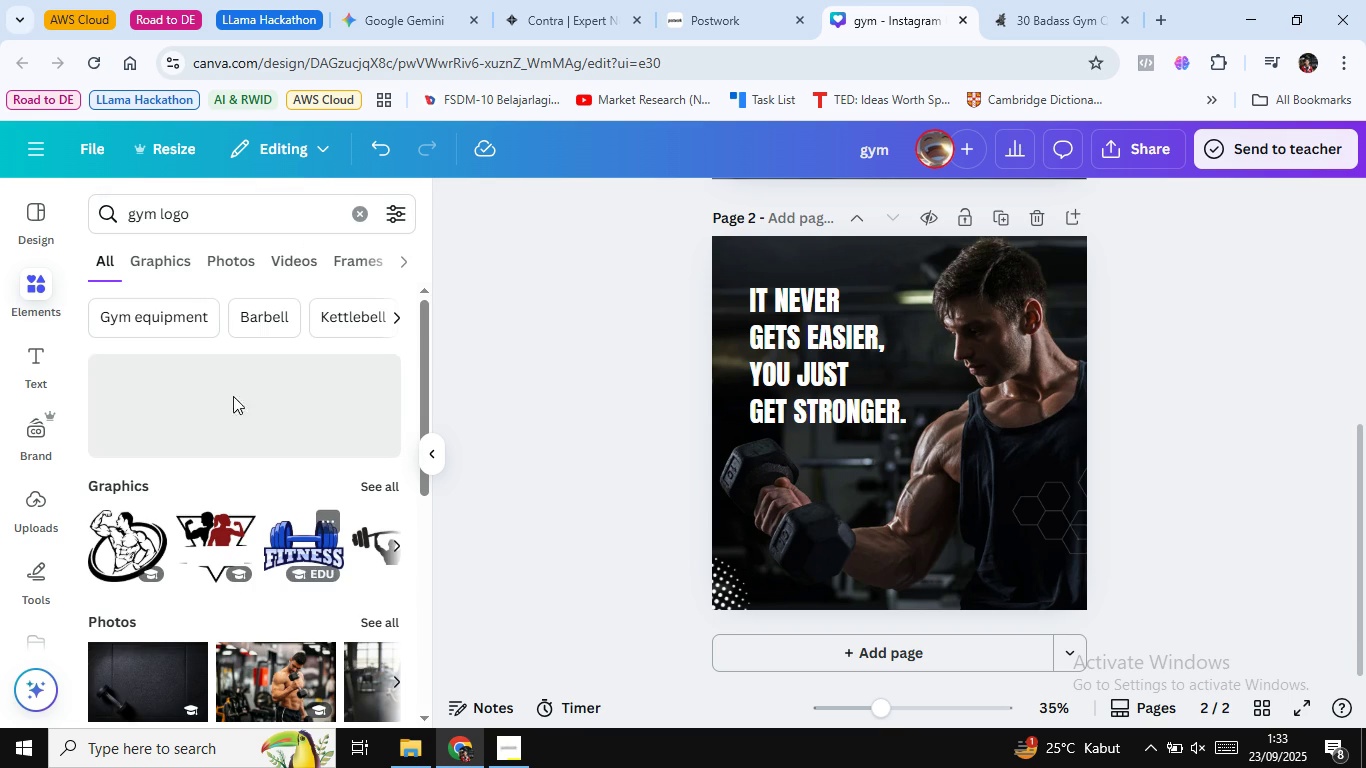 
wait(8.72)
 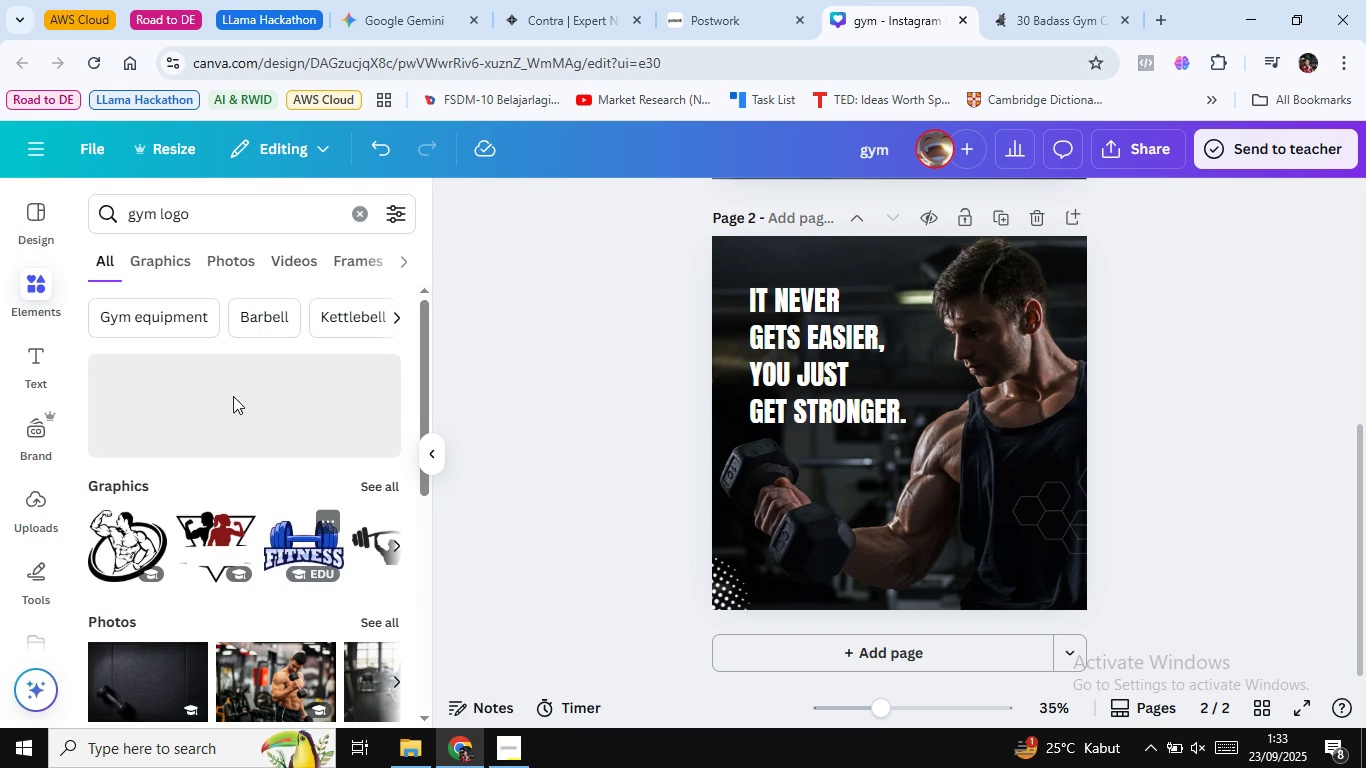 
left_click([168, 257])
 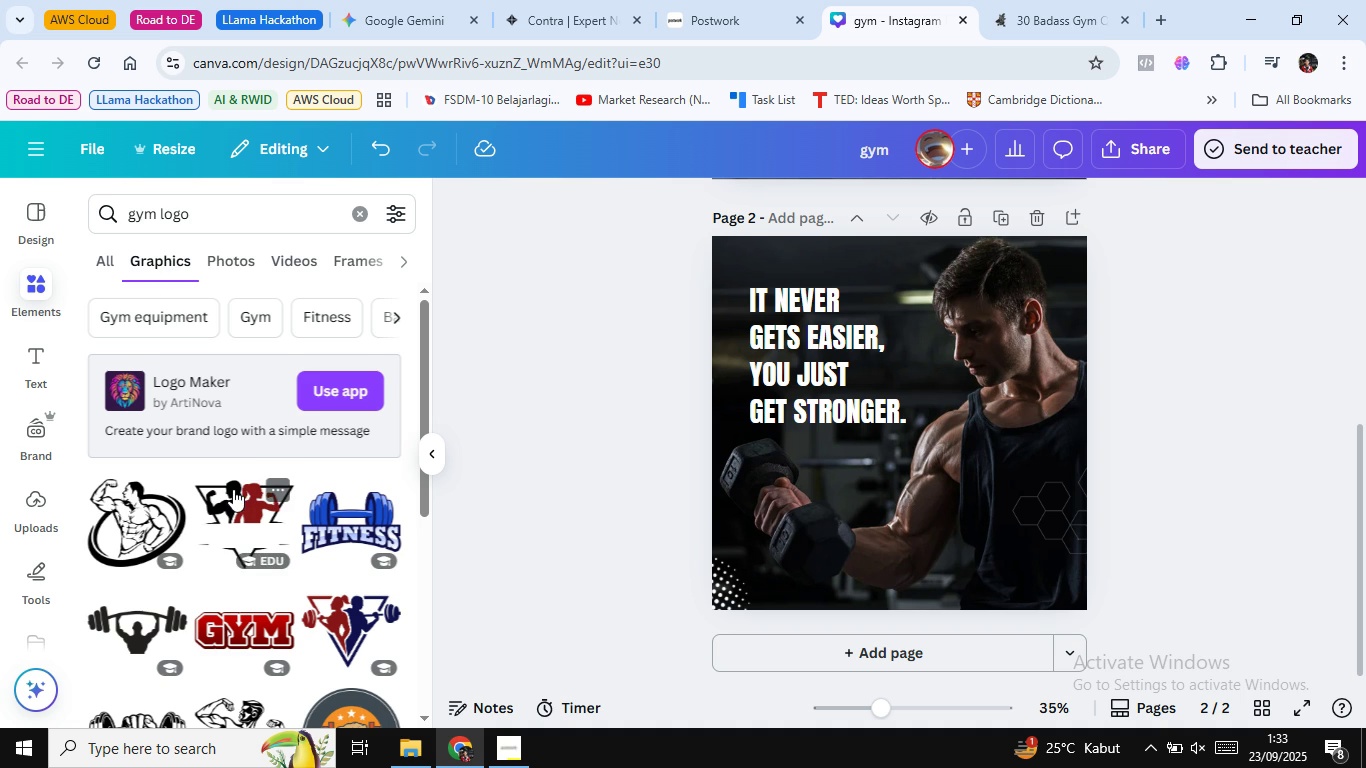 
scroll: coordinate [233, 489], scroll_direction: down, amount: 7.0
 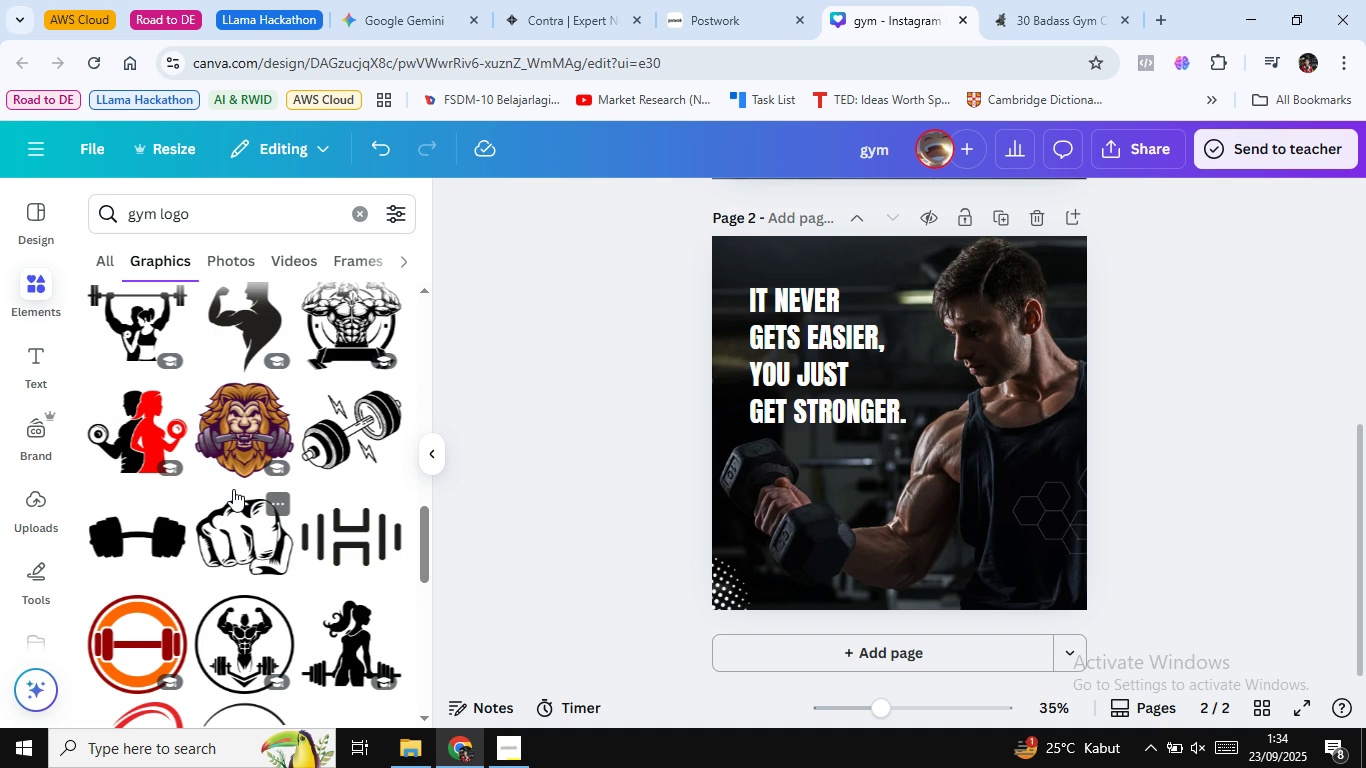 
scroll: coordinate [742, 415], scroll_direction: up, amount: 5.0
 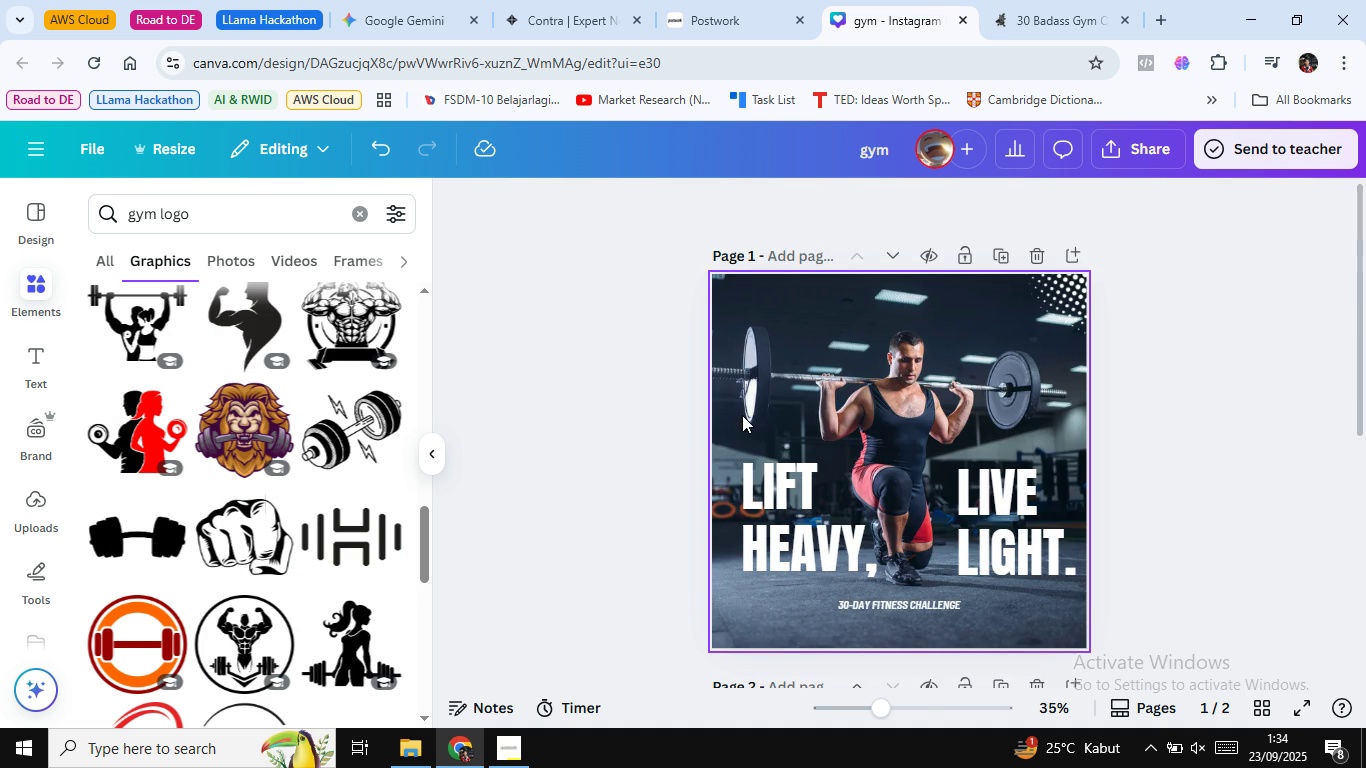 
scroll: coordinate [236, 498], scroll_direction: down, amount: 21.0
 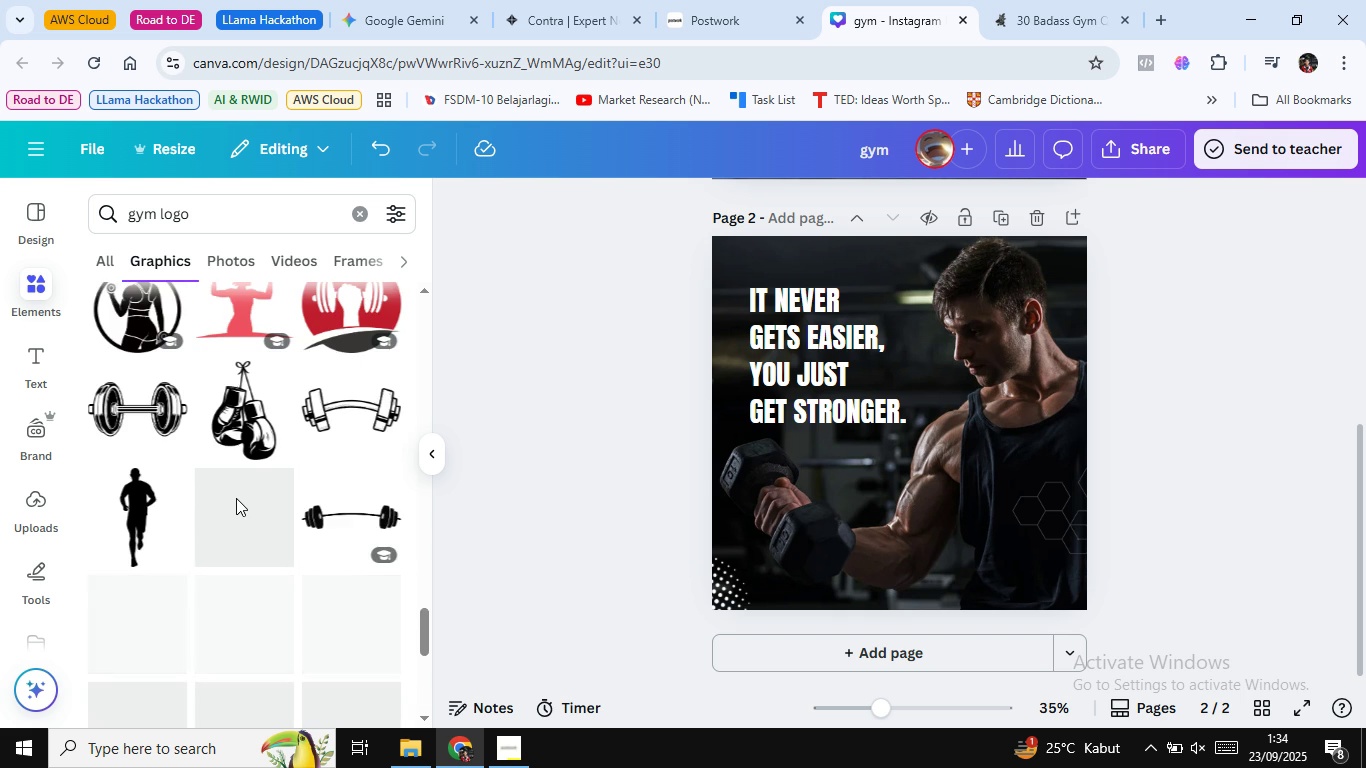 
scroll: coordinate [236, 498], scroll_direction: up, amount: 1.0
 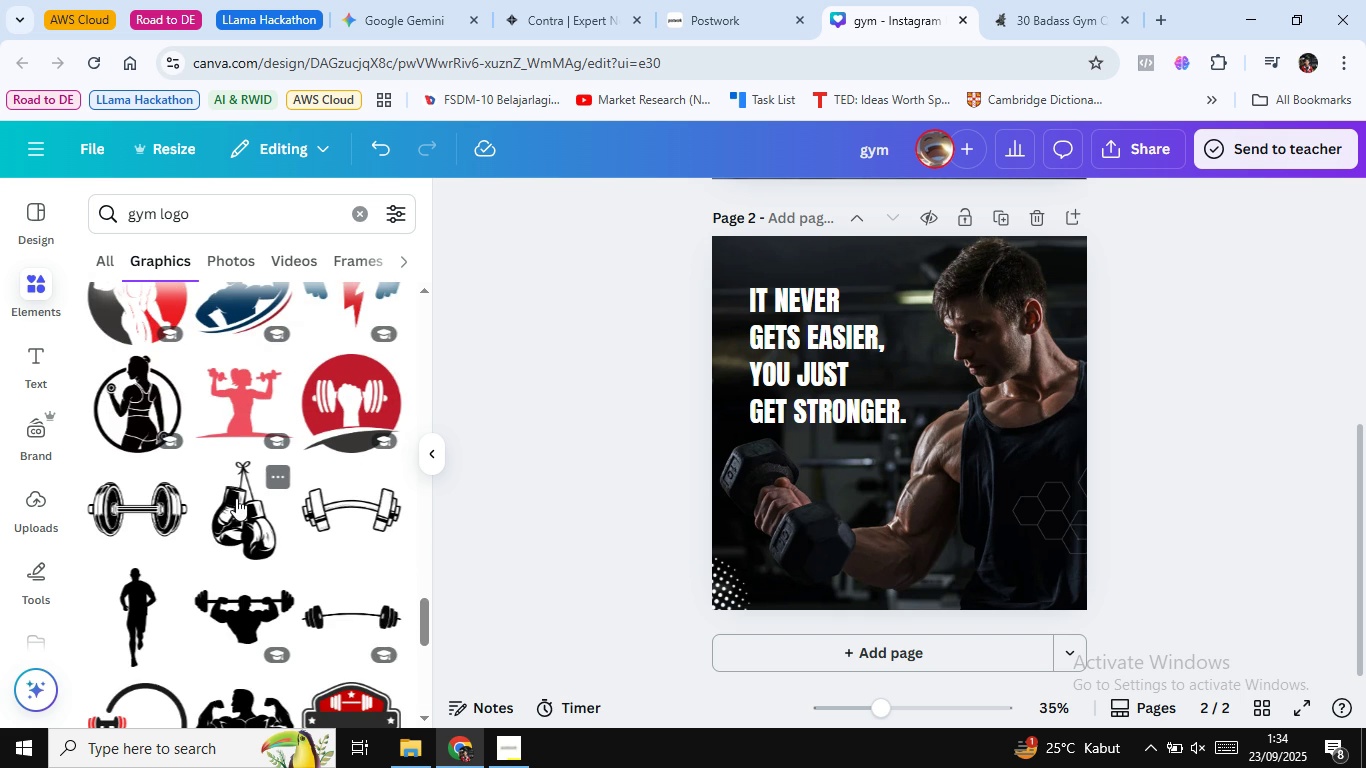 
scroll: coordinate [236, 498], scroll_direction: down, amount: 2.0
 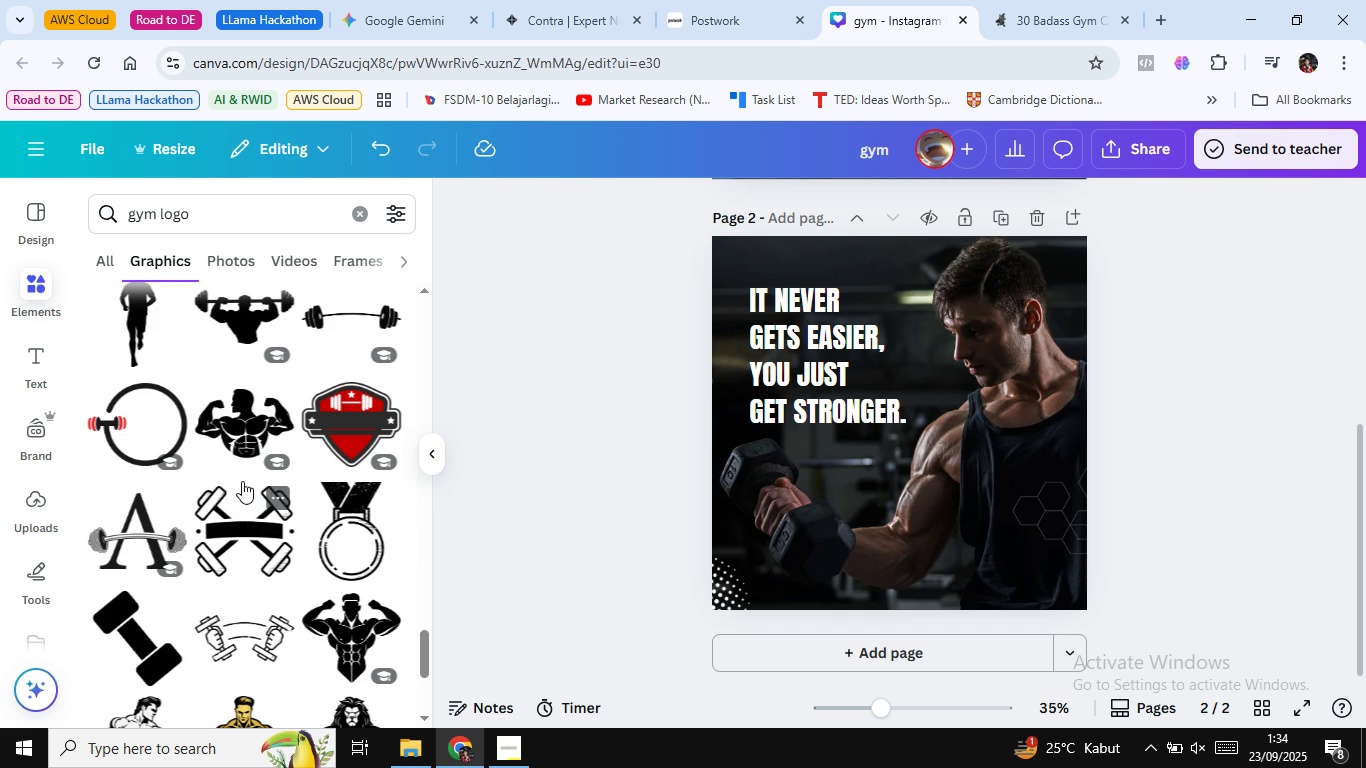 
wait(5.13)
 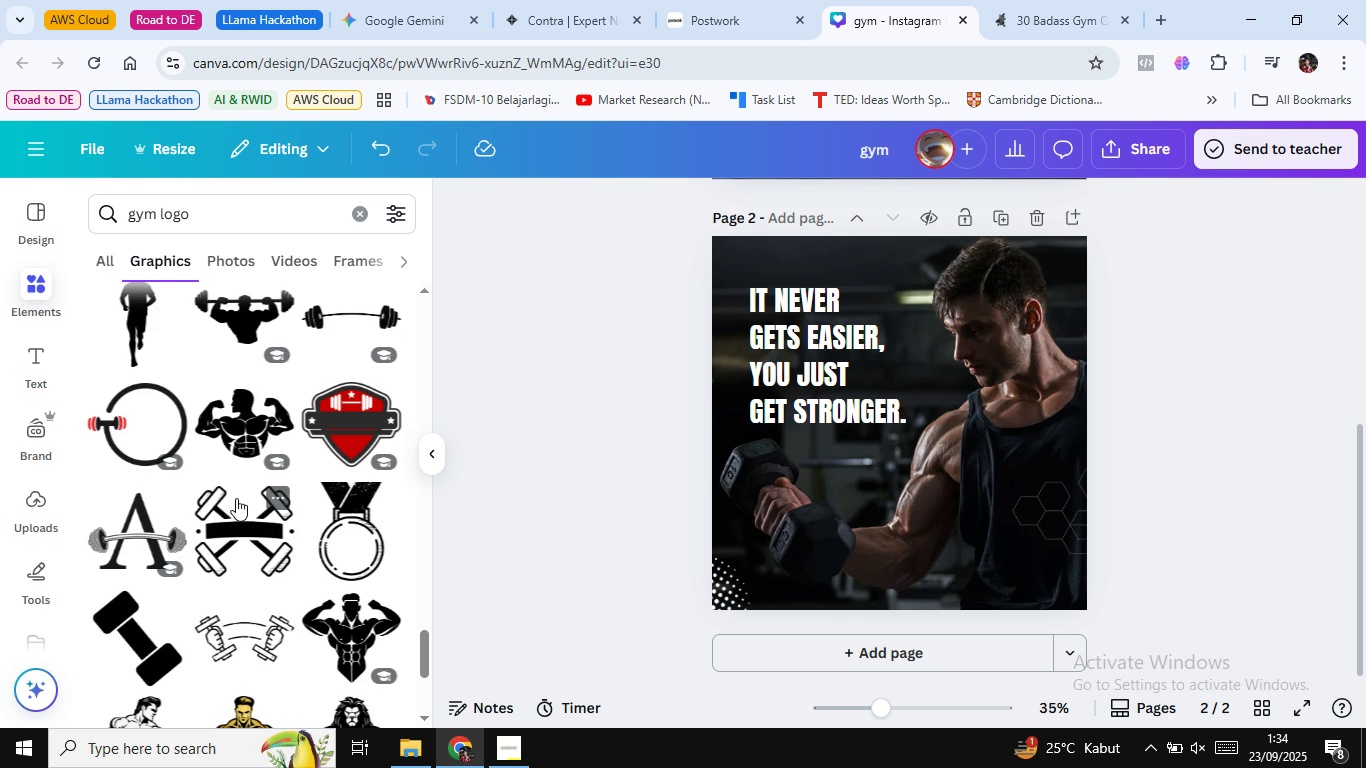 
scroll: coordinate [275, 497], scroll_direction: down, amount: 11.0
 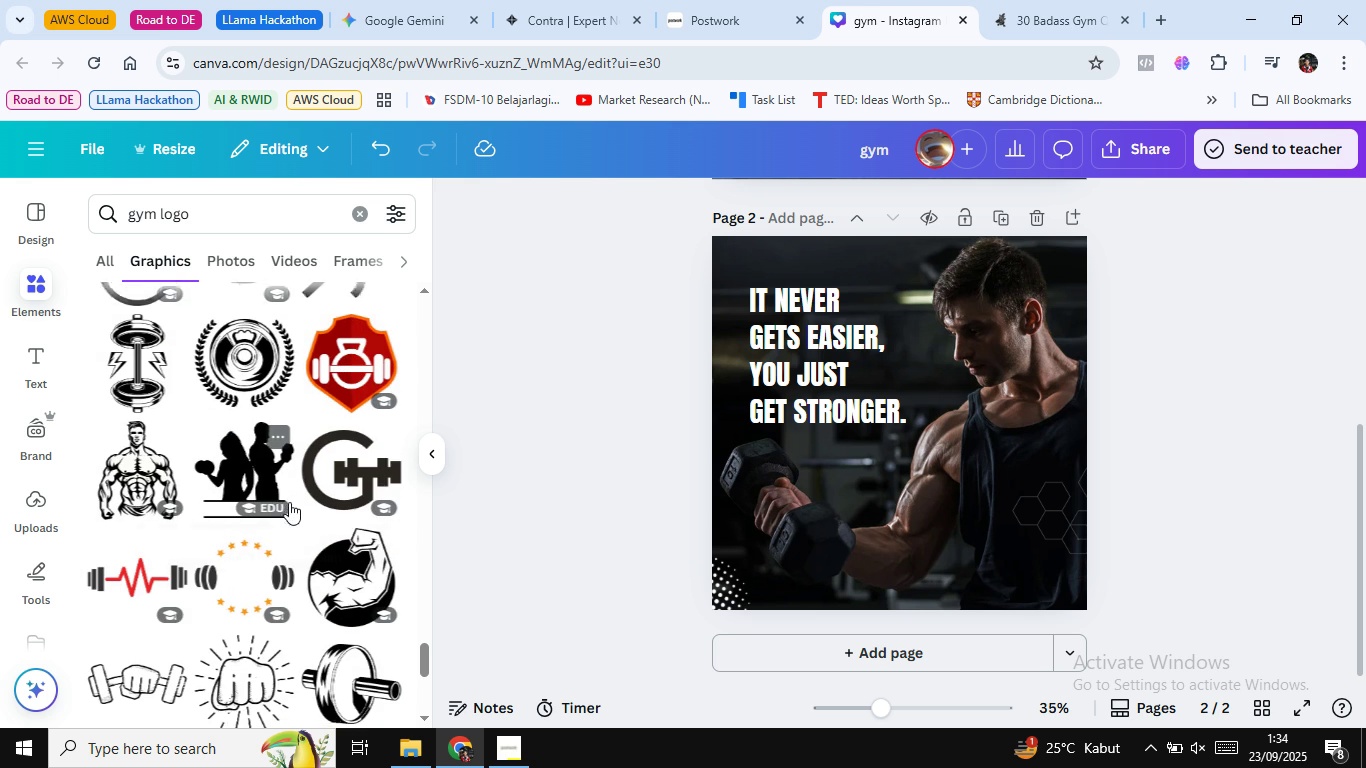 
scroll: coordinate [289, 503], scroll_direction: down, amount: 5.0
 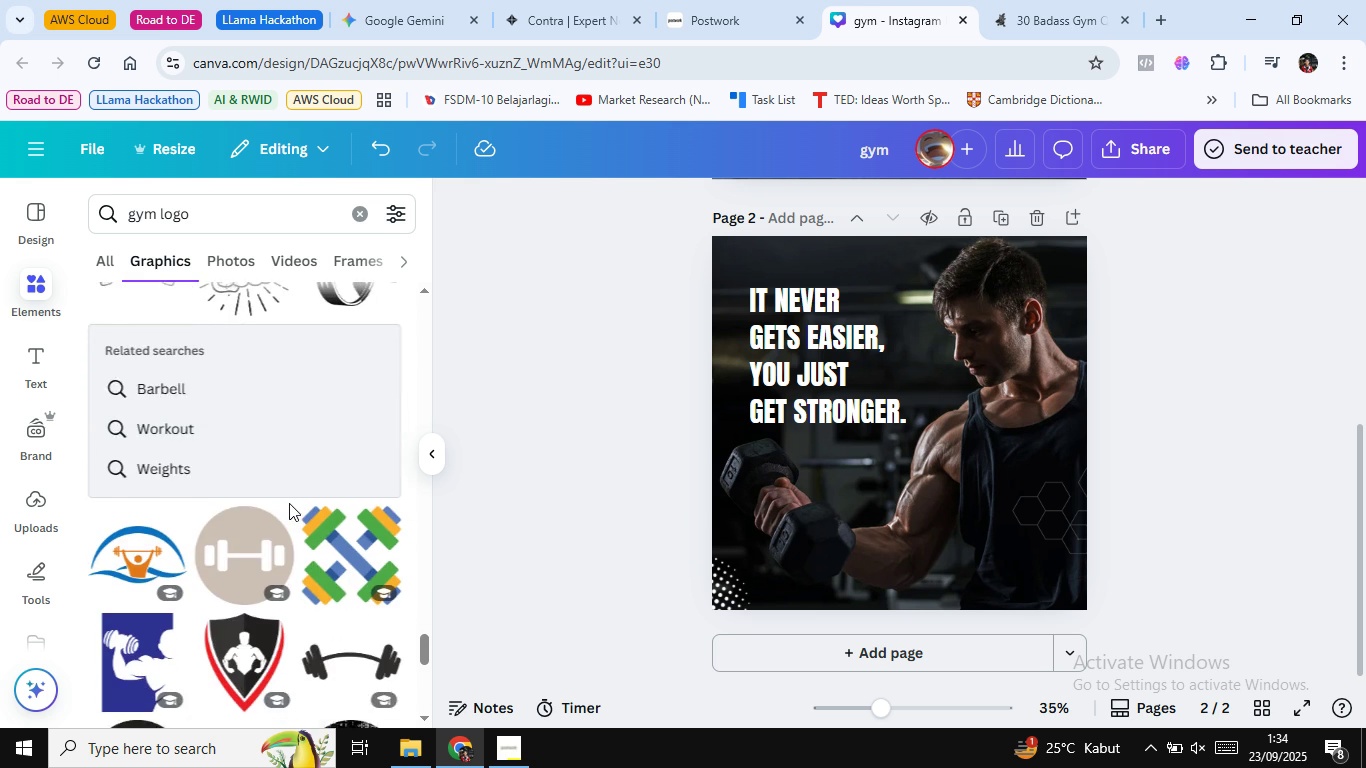 
scroll: coordinate [289, 503], scroll_direction: up, amount: 2.0
 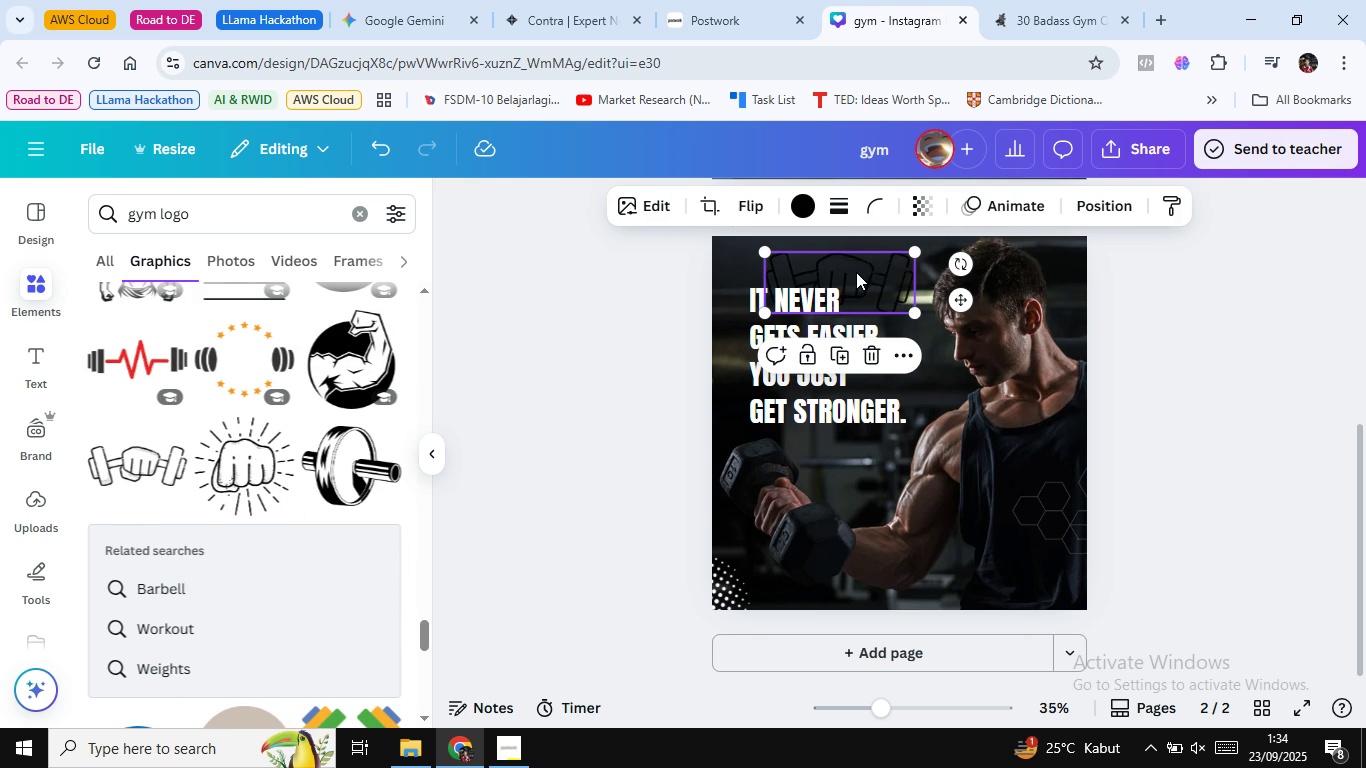 
left_click([802, 215])
 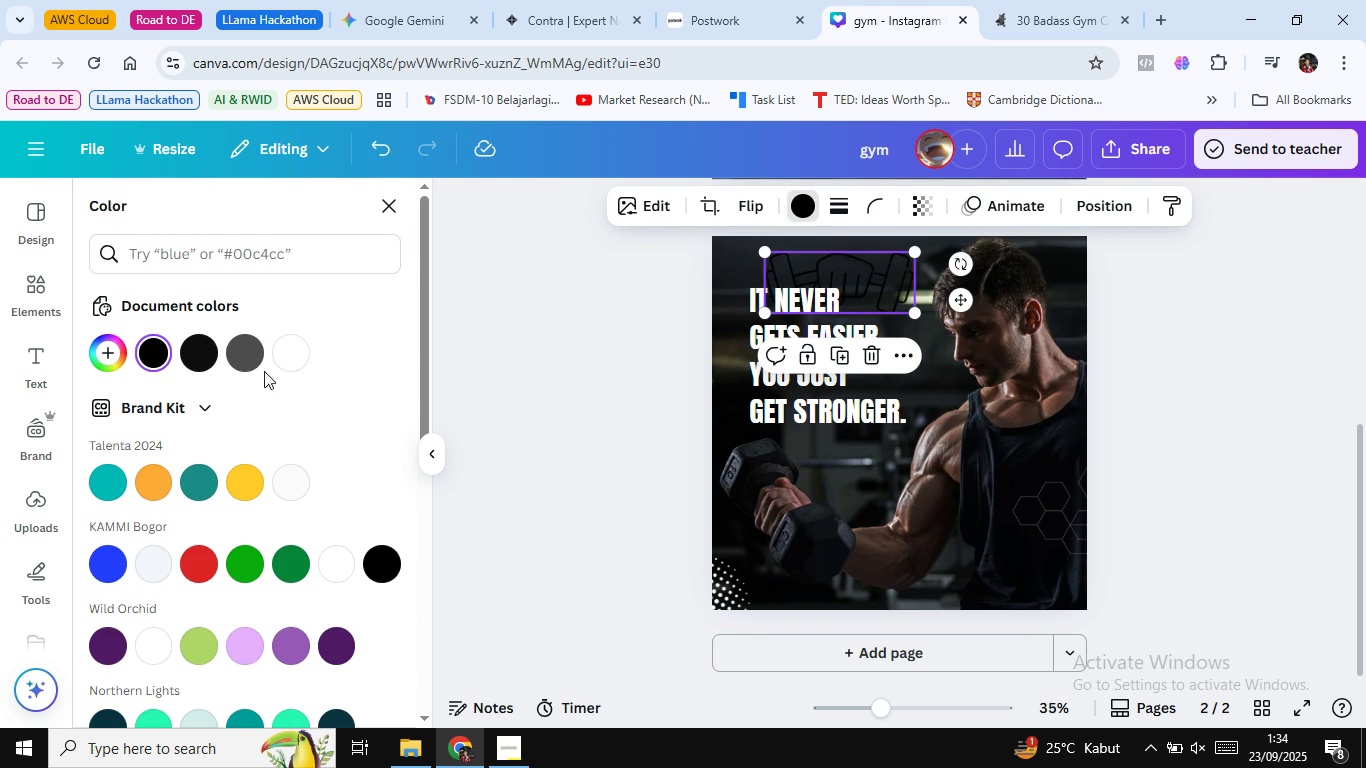 
left_click([293, 351])
 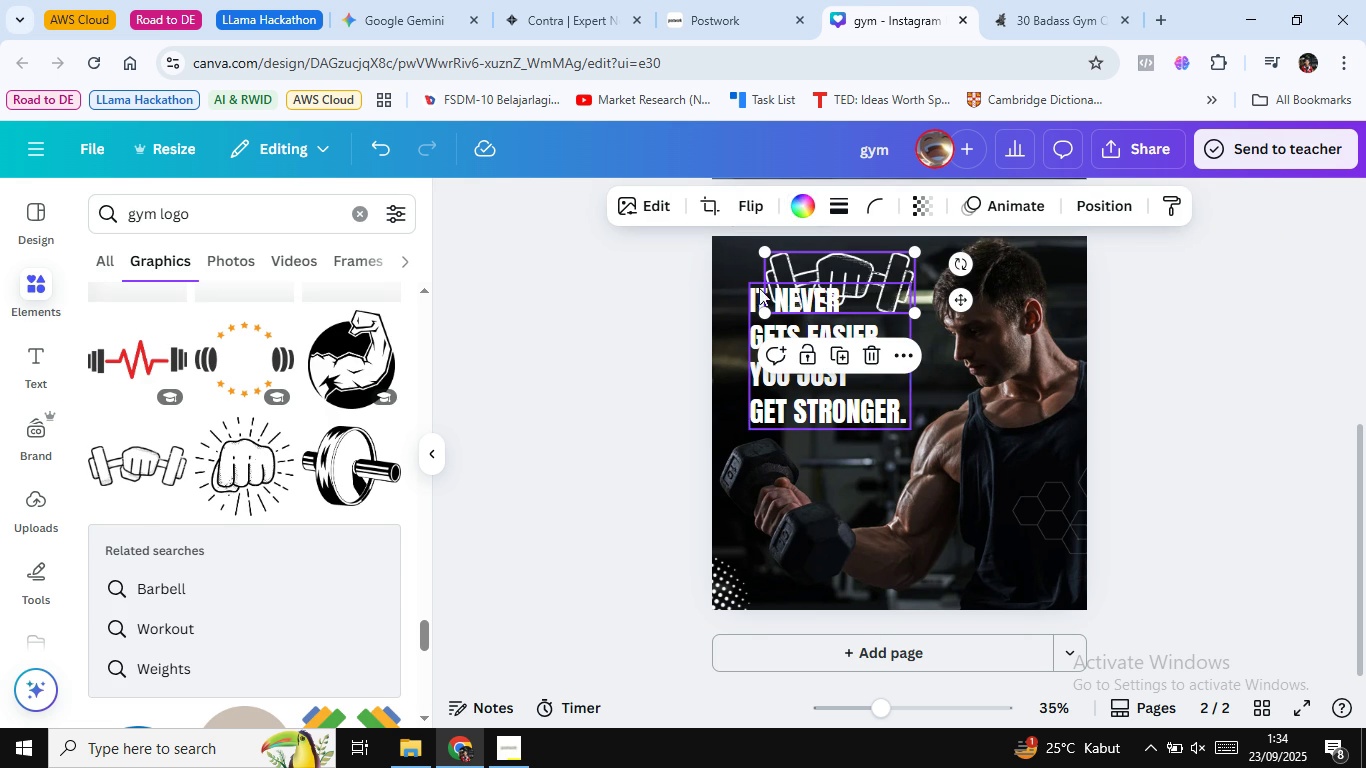 
left_click([551, 291])
 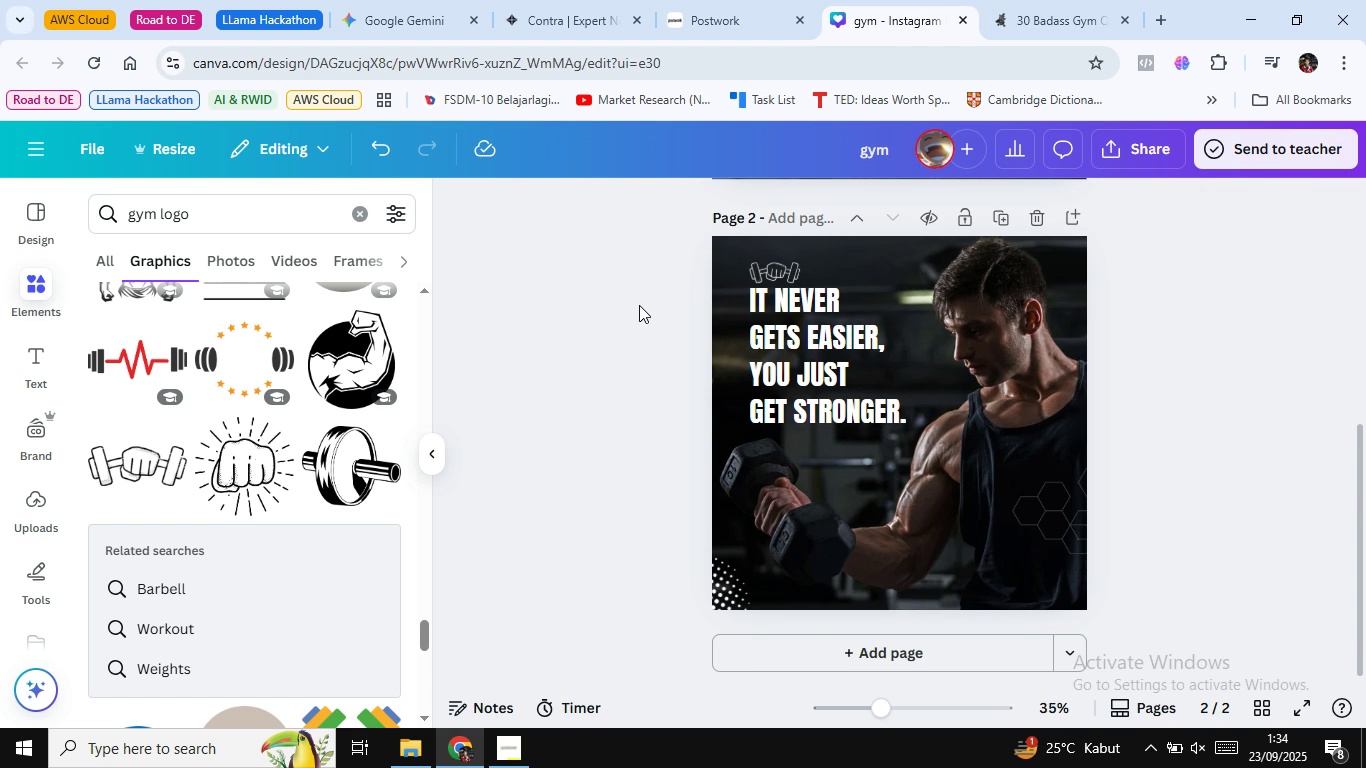 
wait(13.81)
 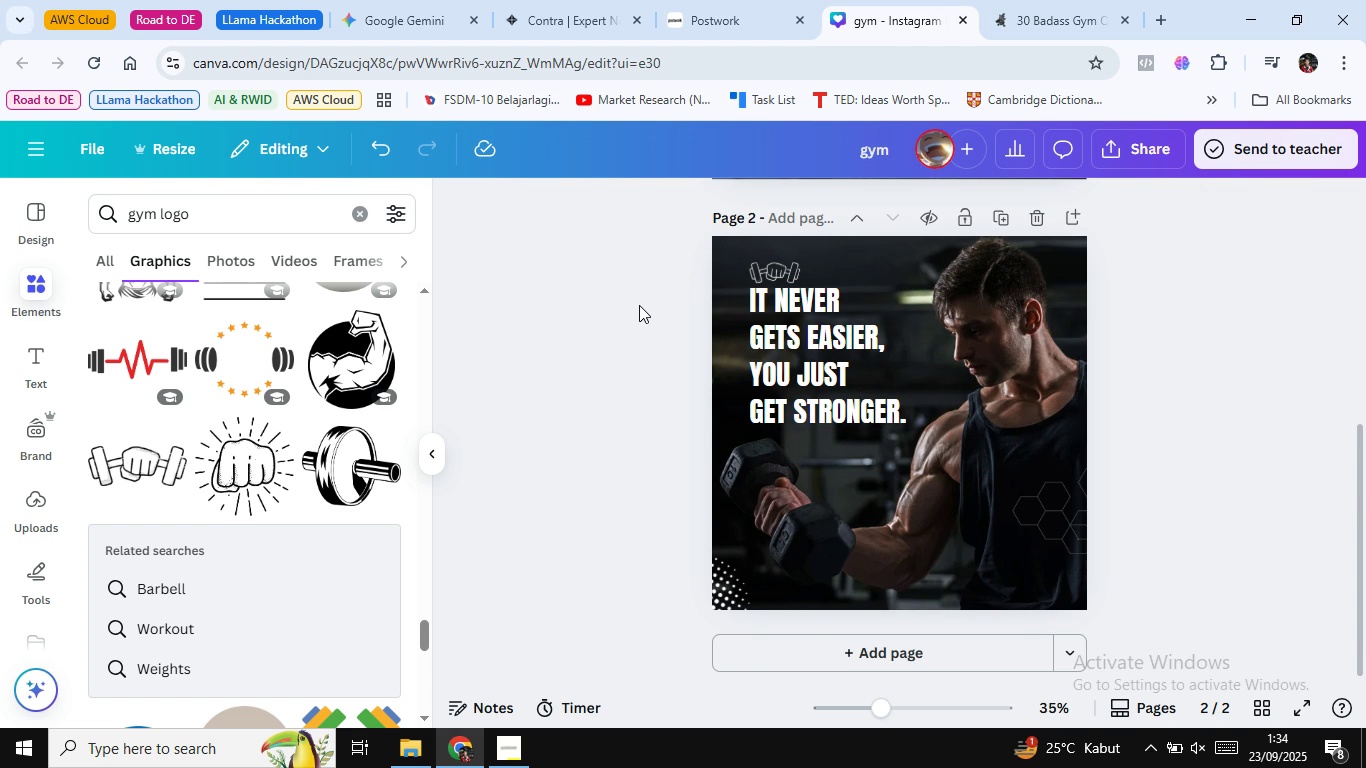 
scroll: coordinate [405, 323], scroll_direction: down, amount: 5.0
 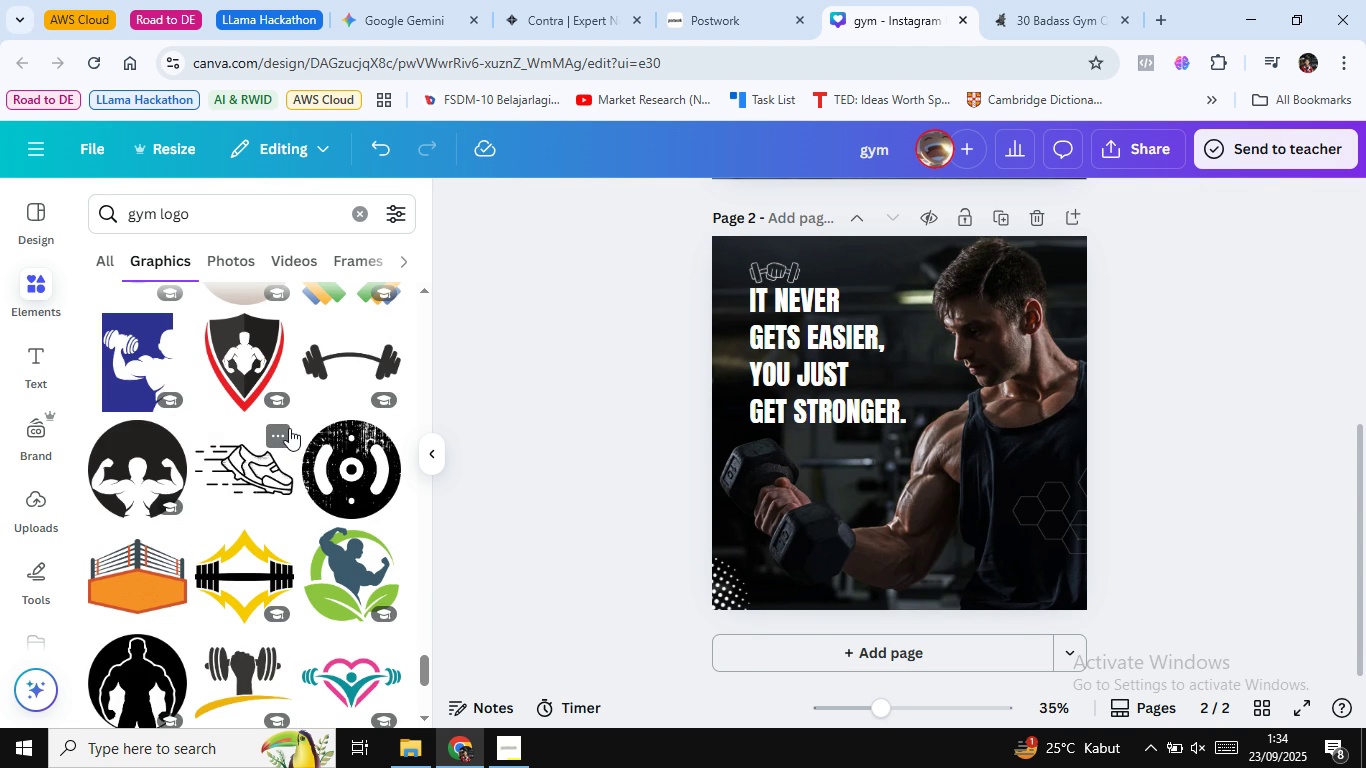 
scroll: coordinate [289, 428], scroll_direction: up, amount: 1.0
 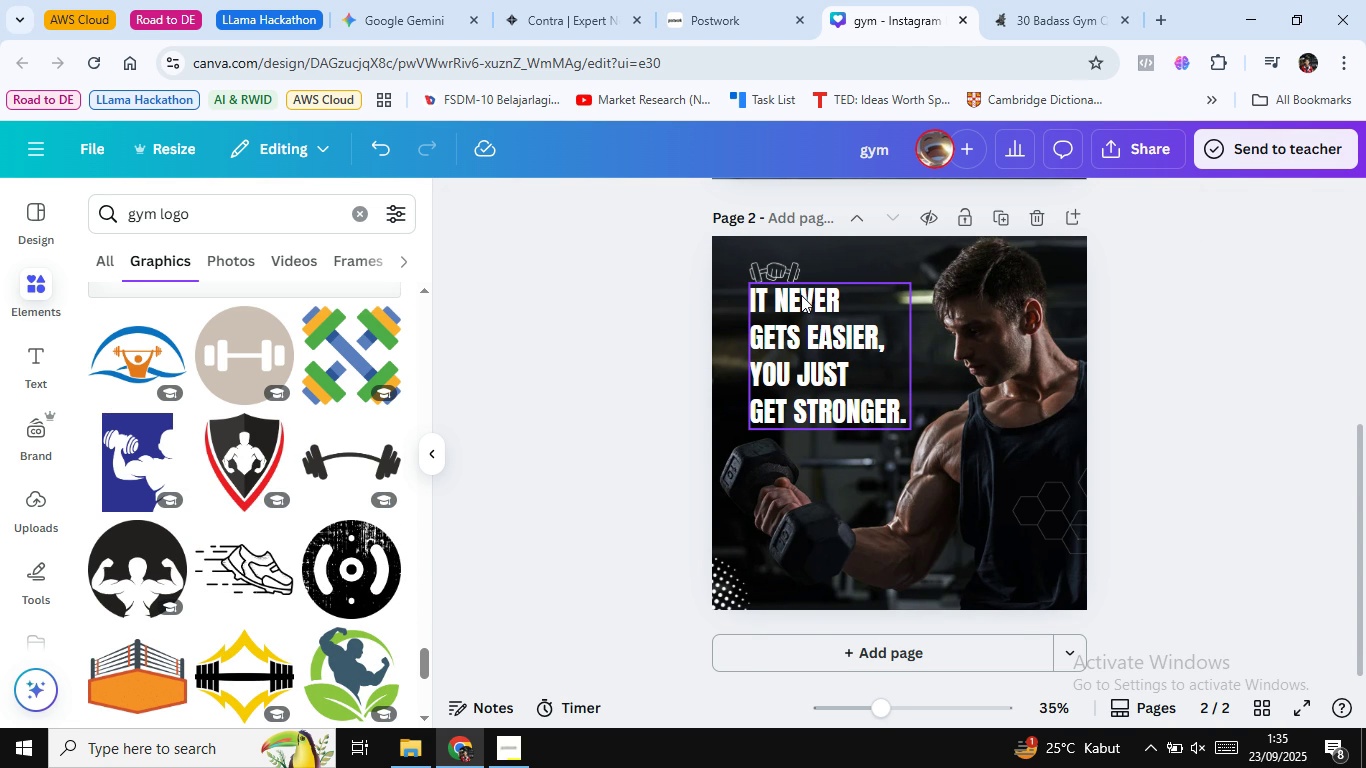 
wait(5.84)
 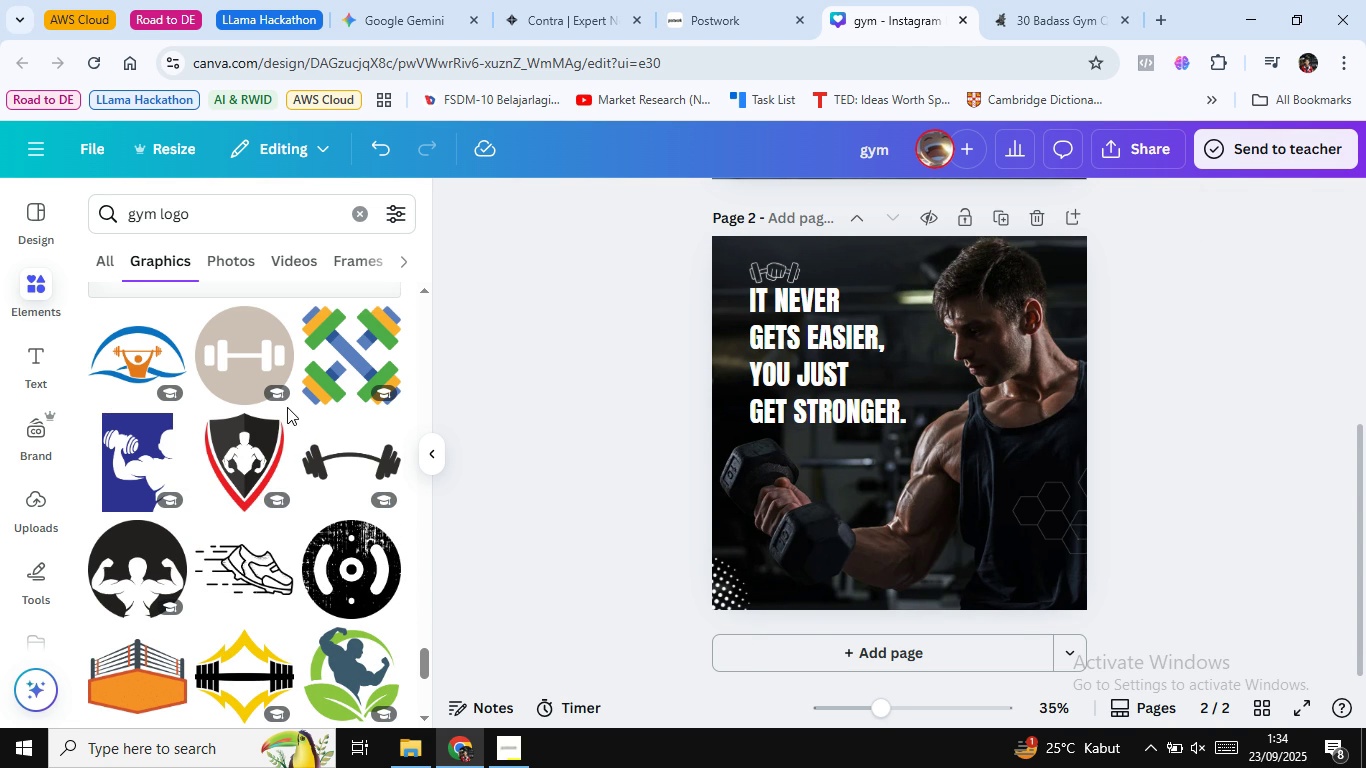 
left_click([801, 295])
 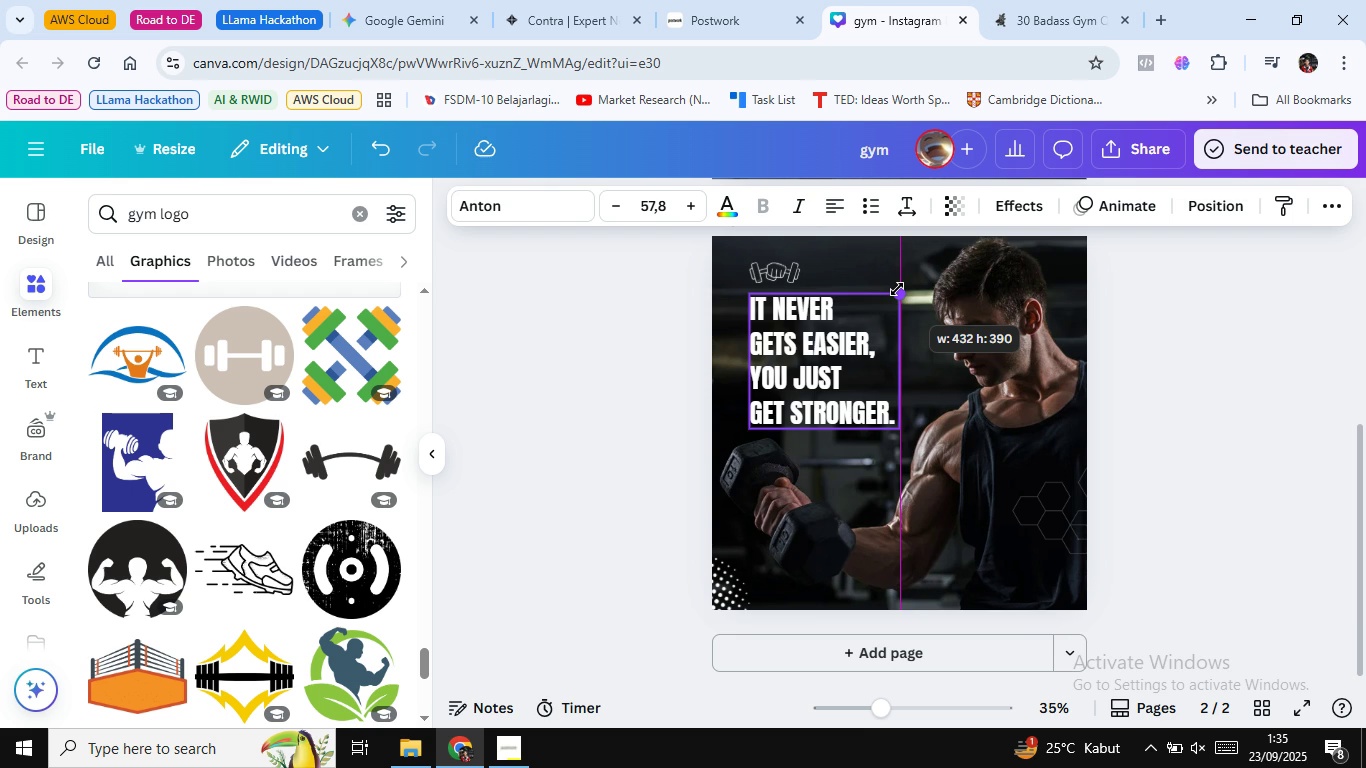 
left_click([776, 266])
 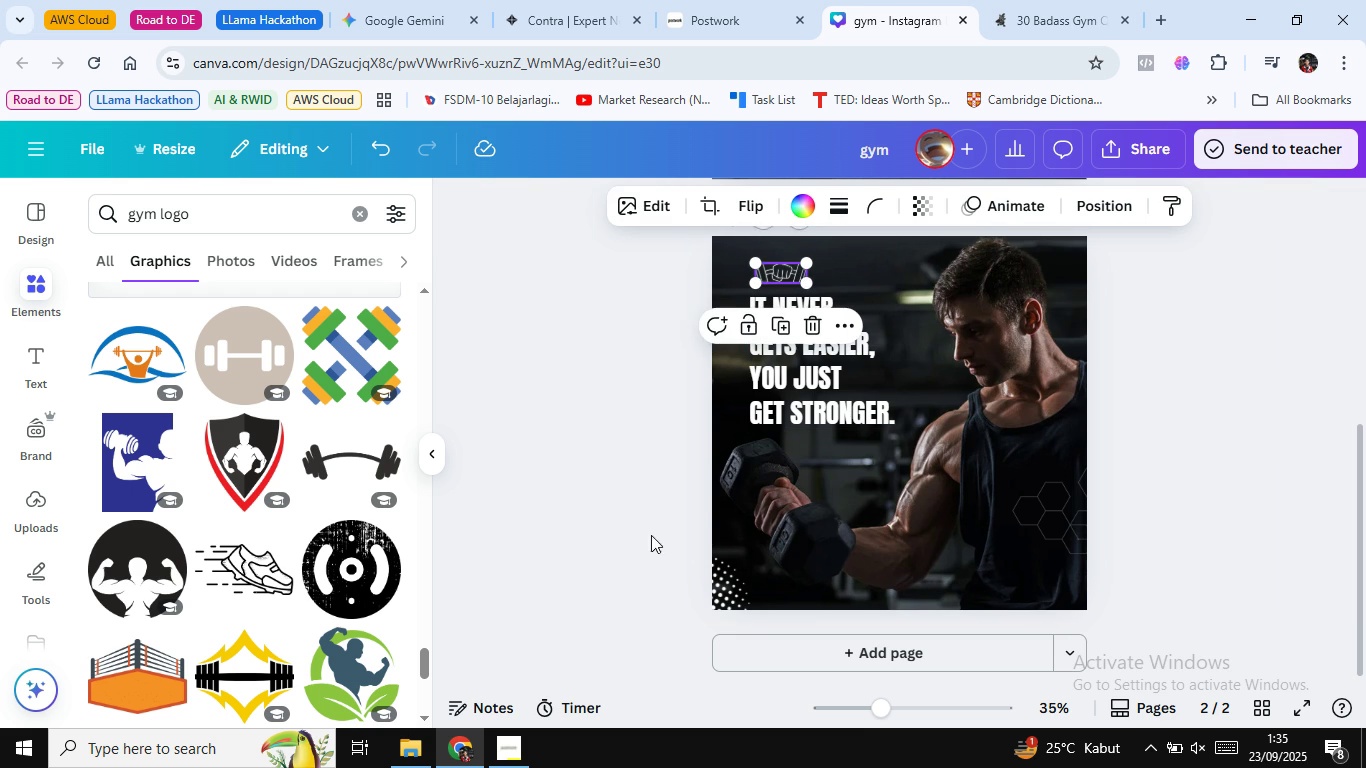 
wait(6.0)
 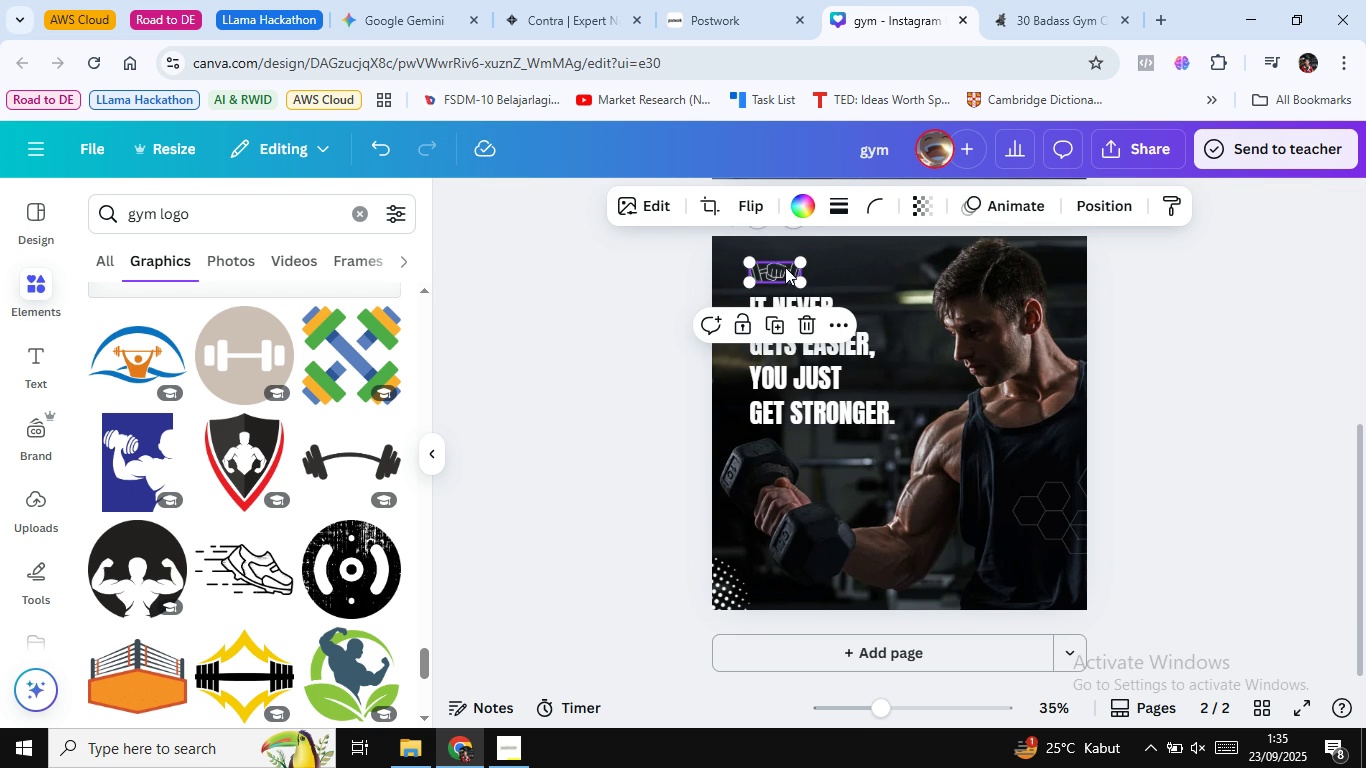 
left_click([1074, 519])
 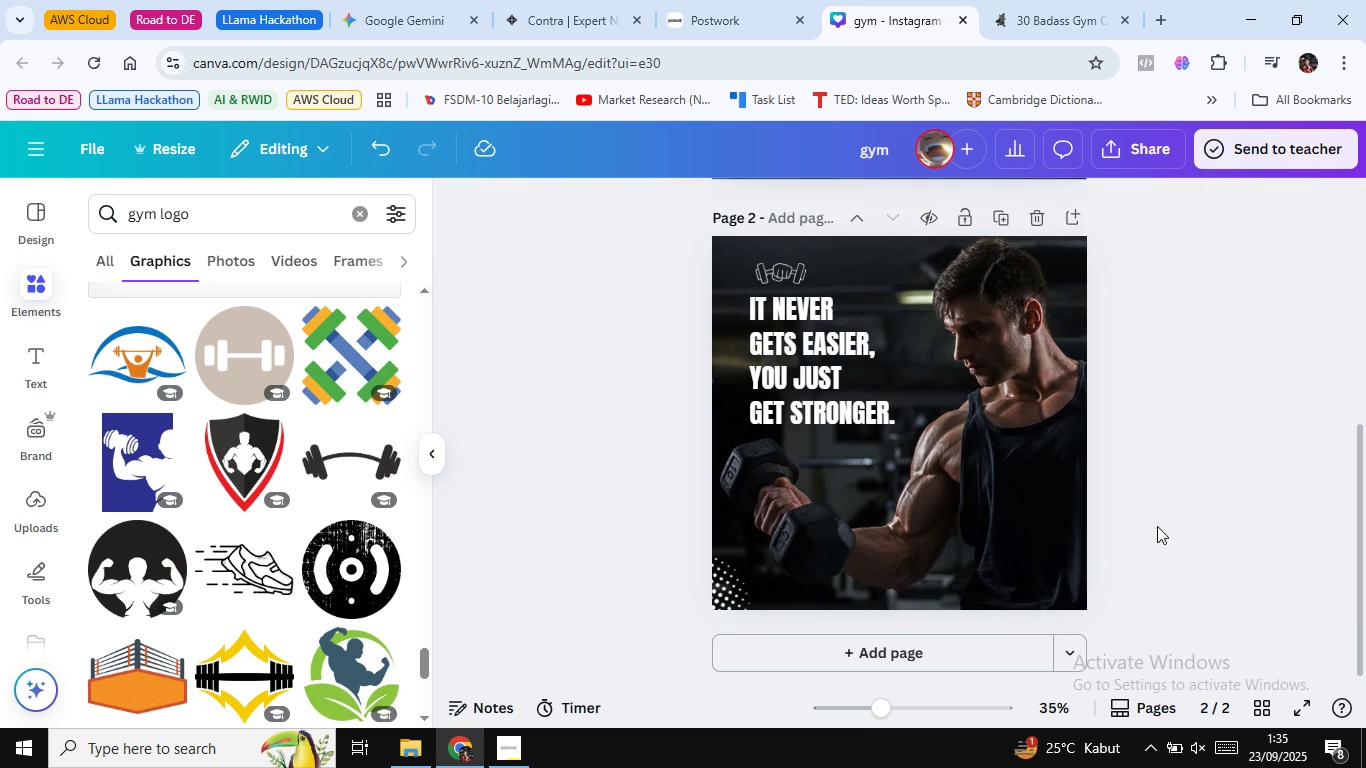 
key(Delete)
 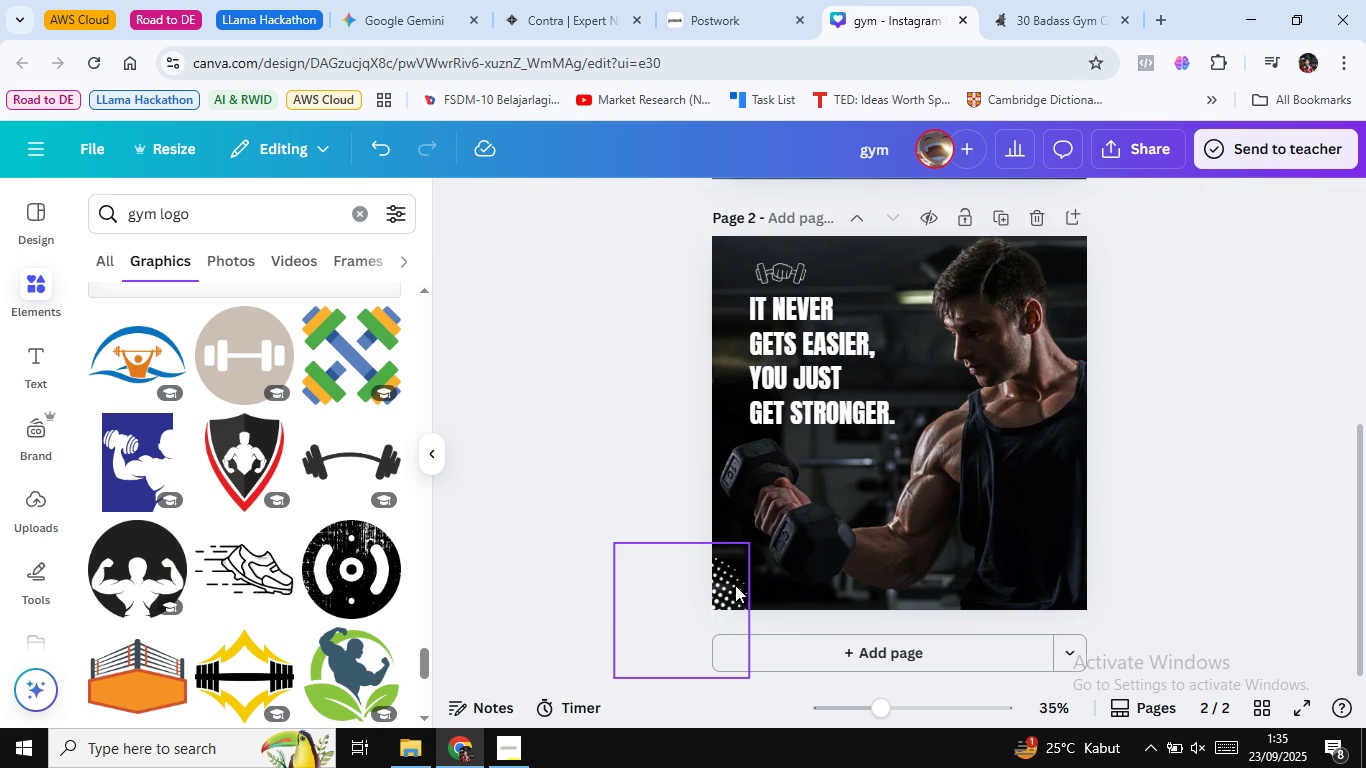 
left_click([735, 585])